 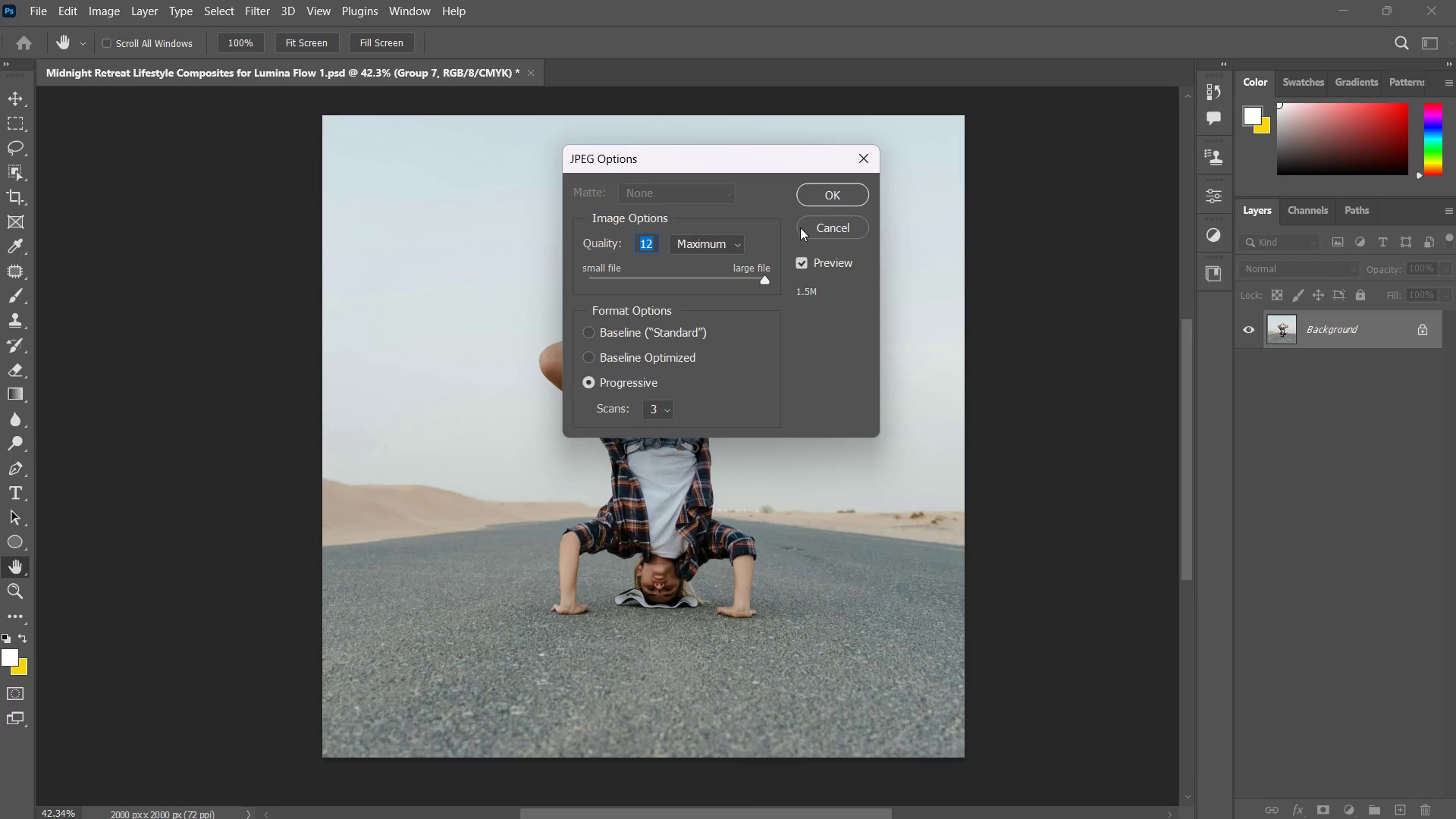 
key(Control+W)
 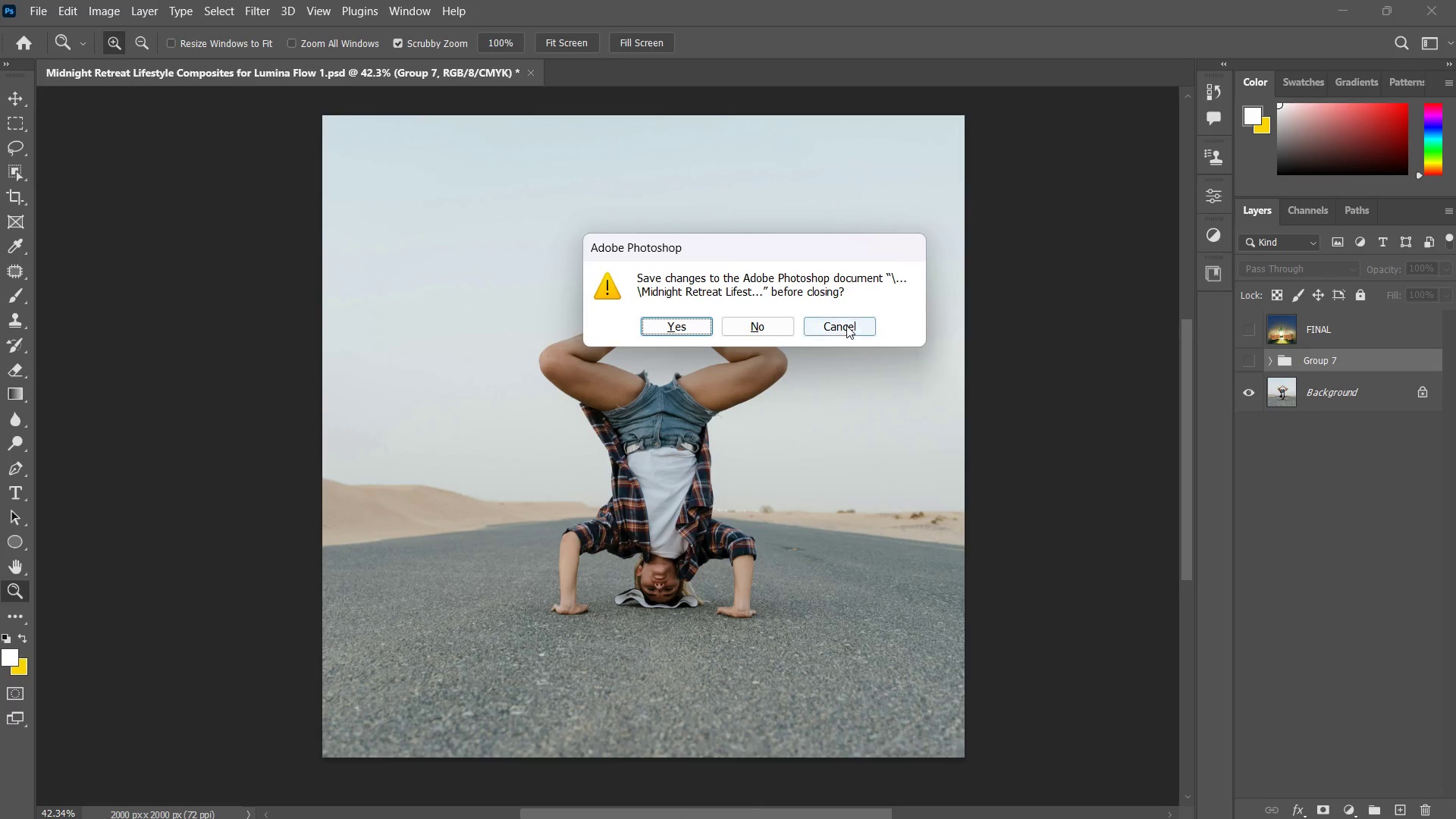 
hold_key(key=ControlLeft, duration=0.31)
 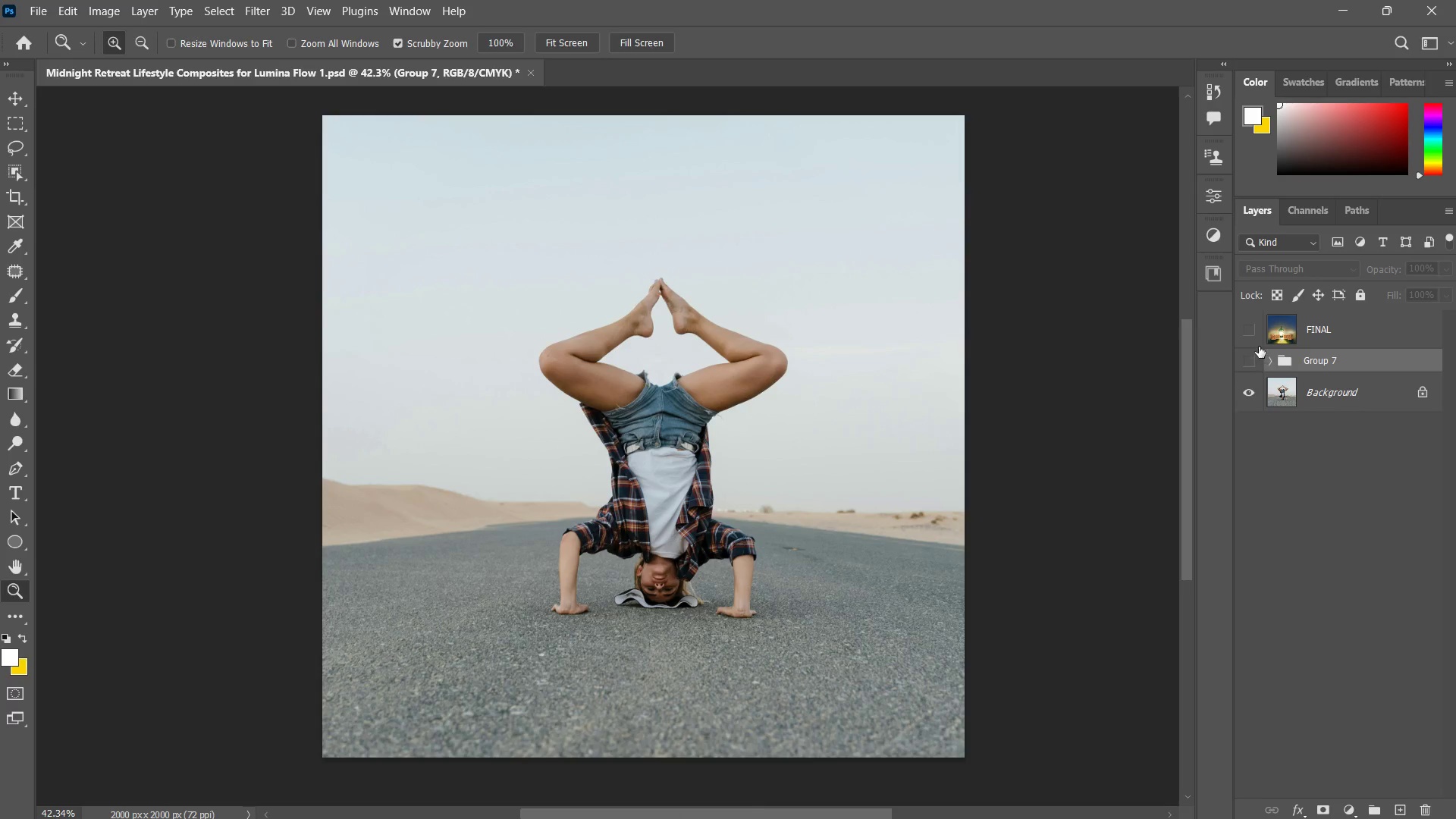 
left_click([1258, 331])
 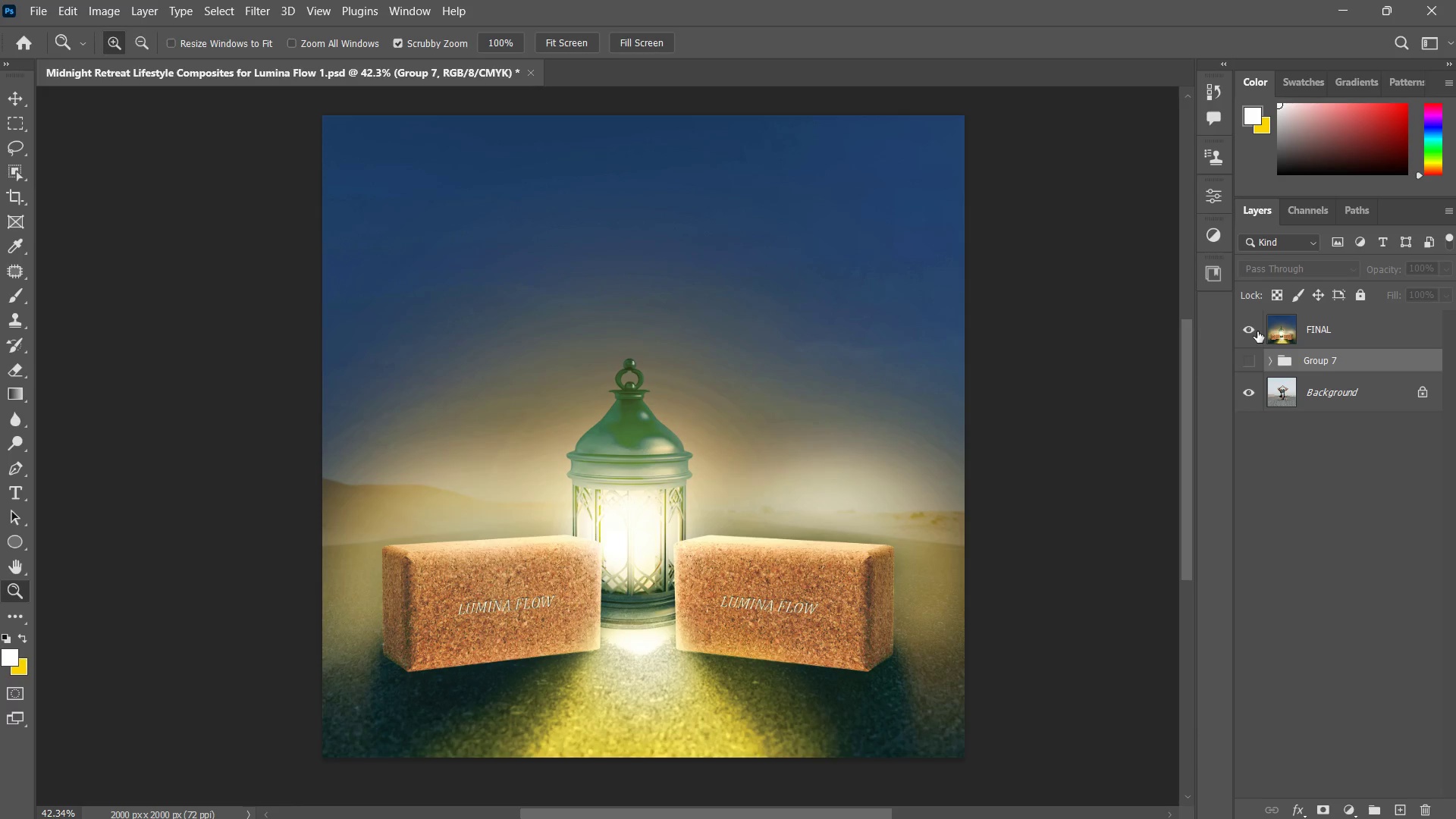 
key(Control+S)
 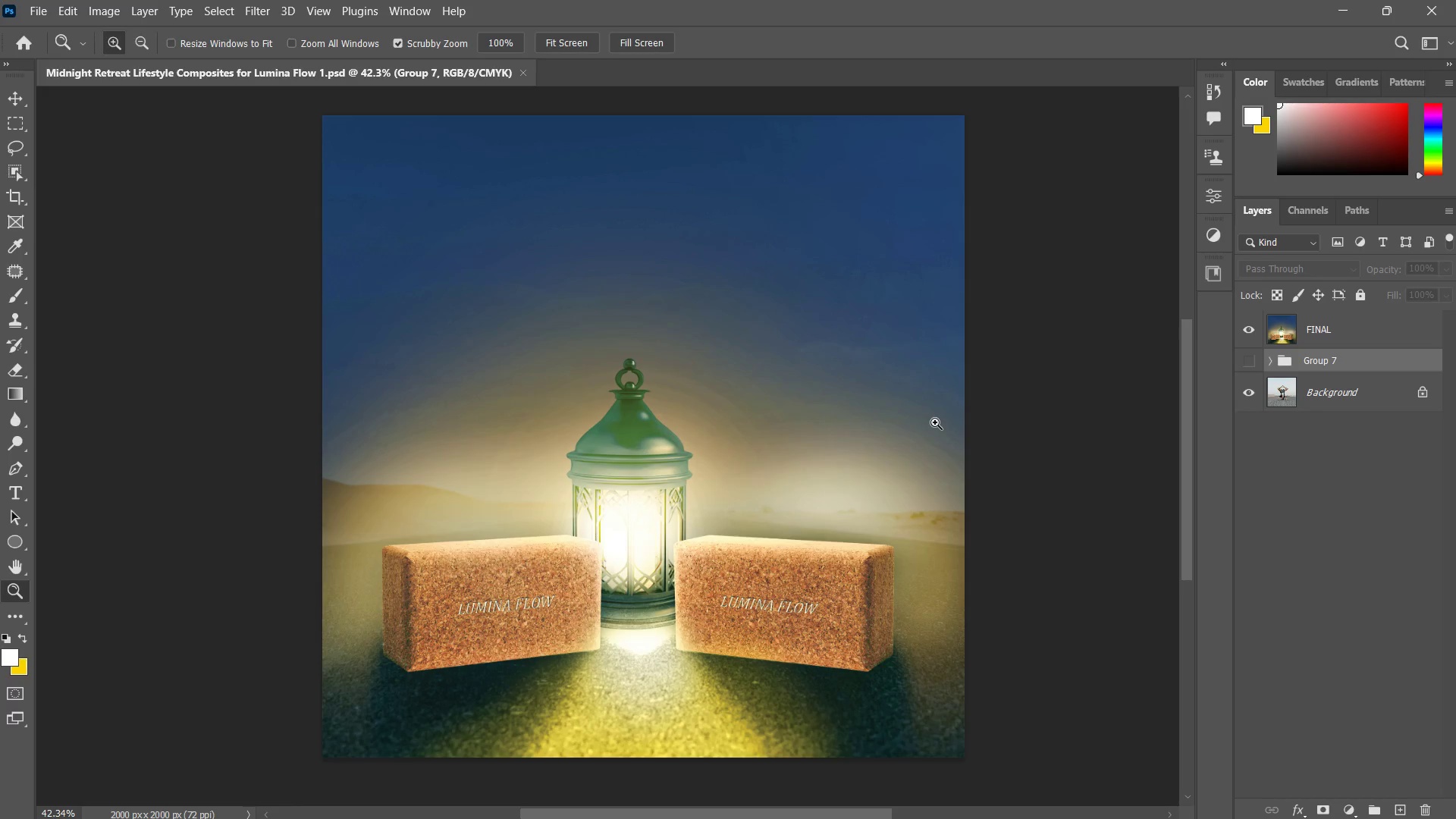 
key(Control+ControlLeft)
 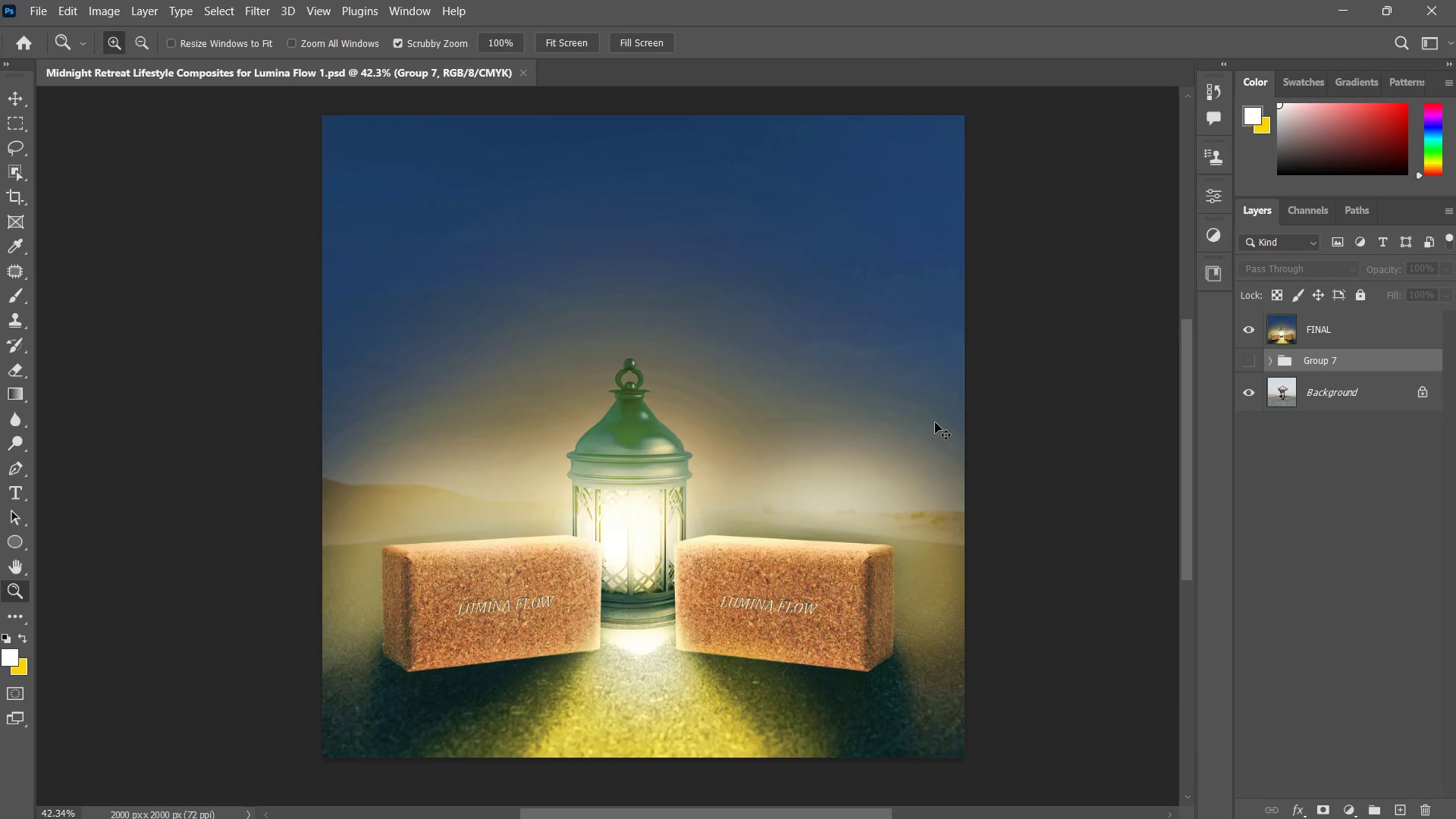 
key(Control+W)
 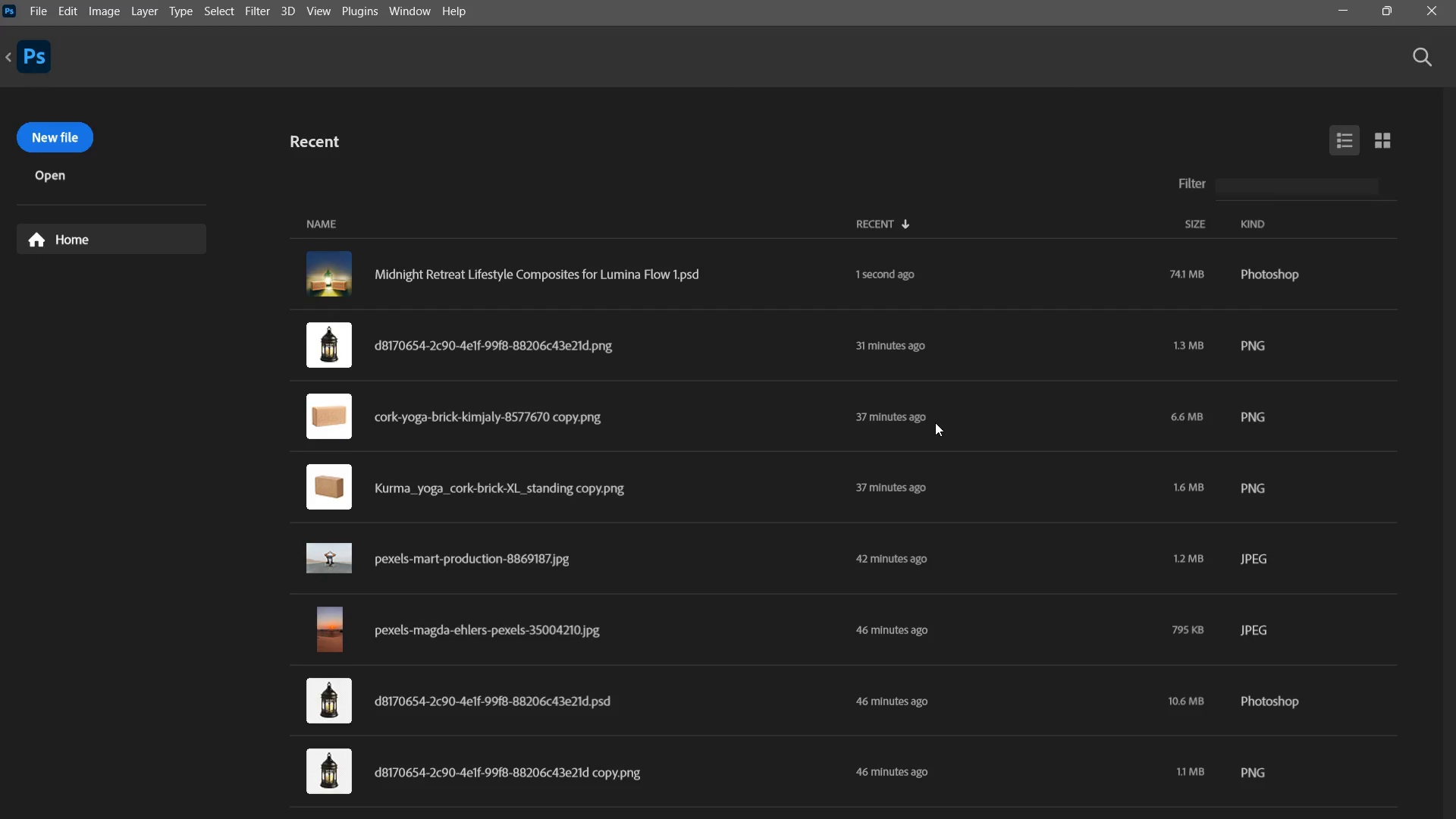 
key(Alt+Tab)
 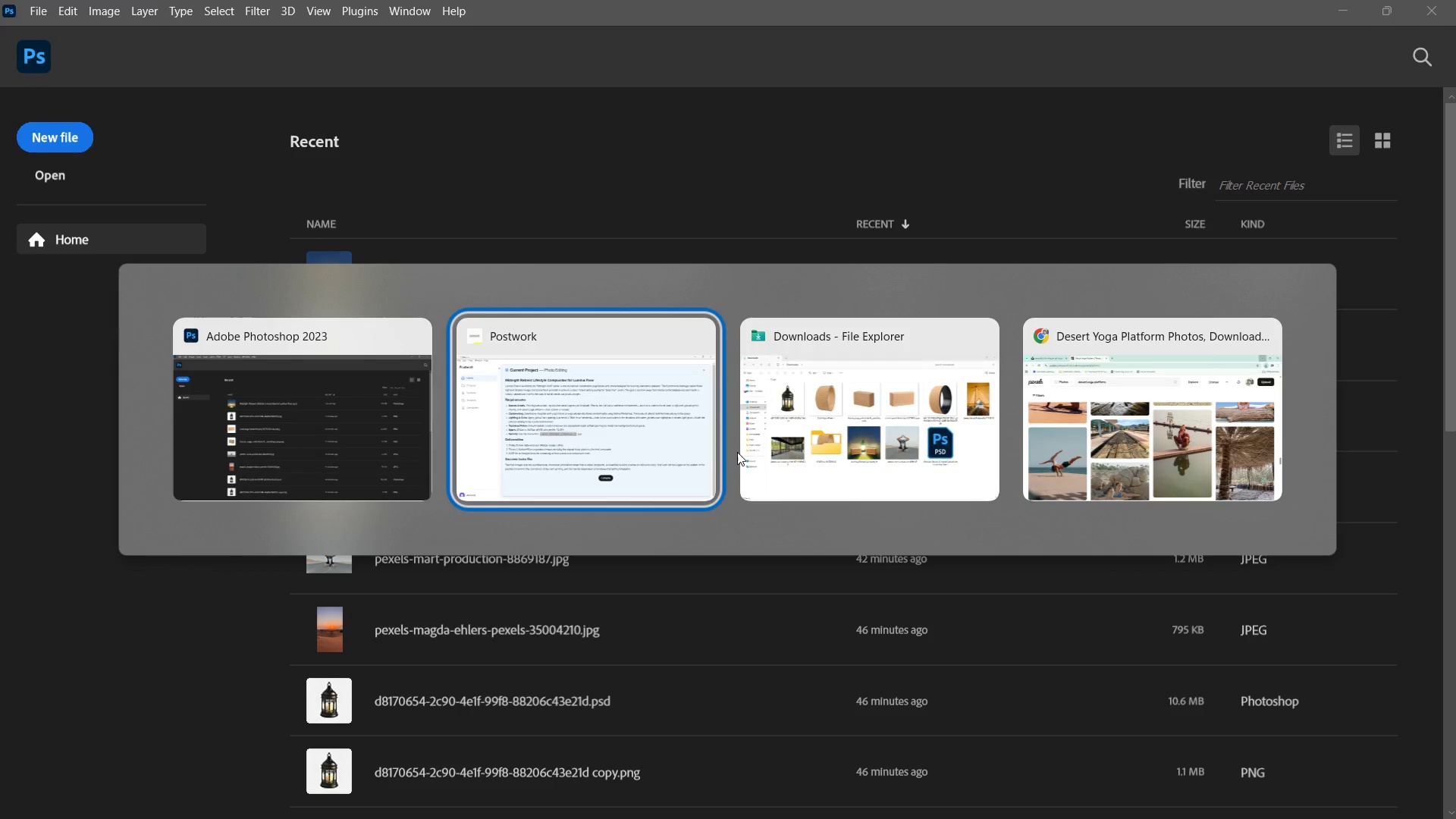 
left_click([855, 435])
 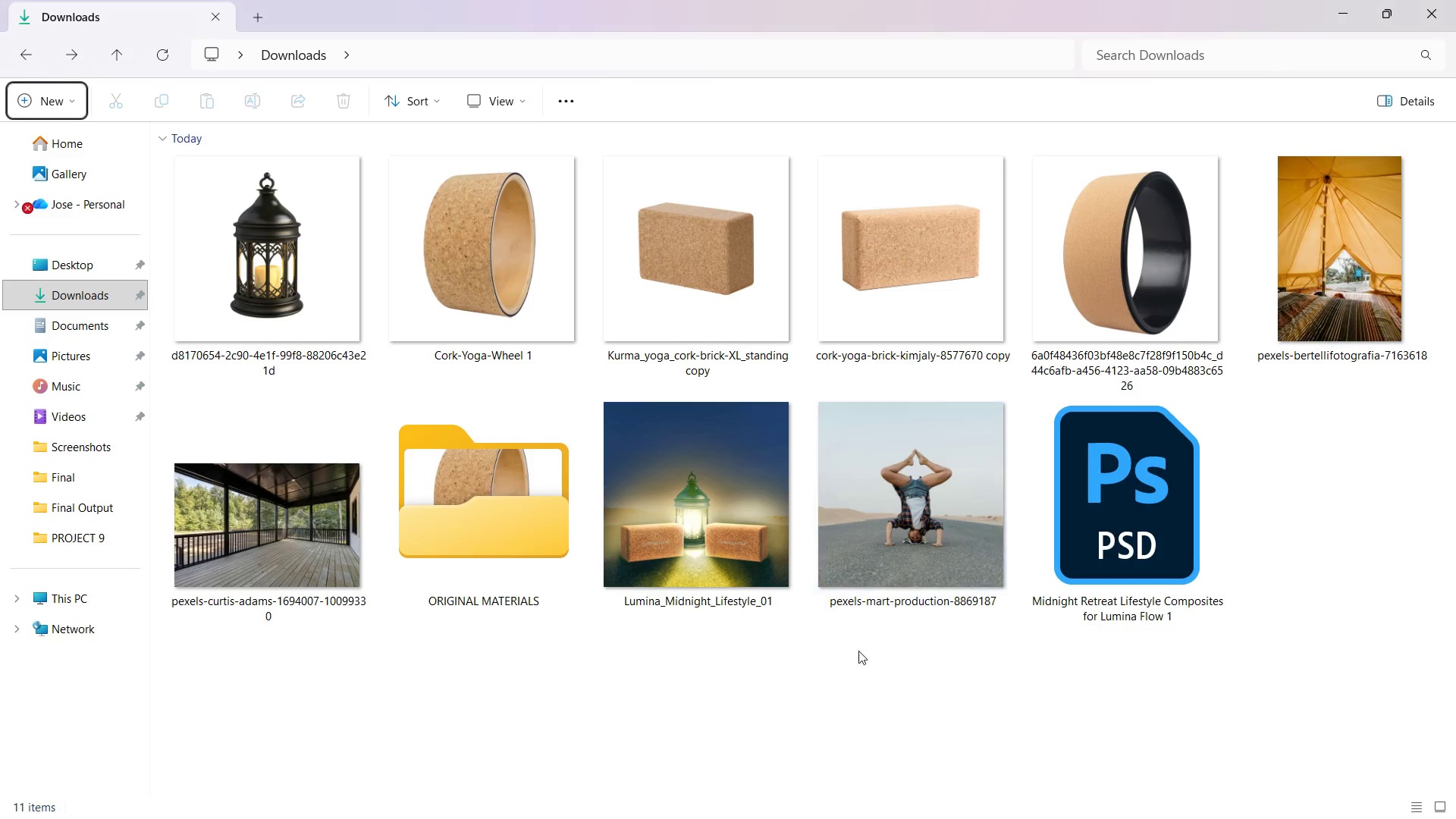 
left_click([839, 680])
 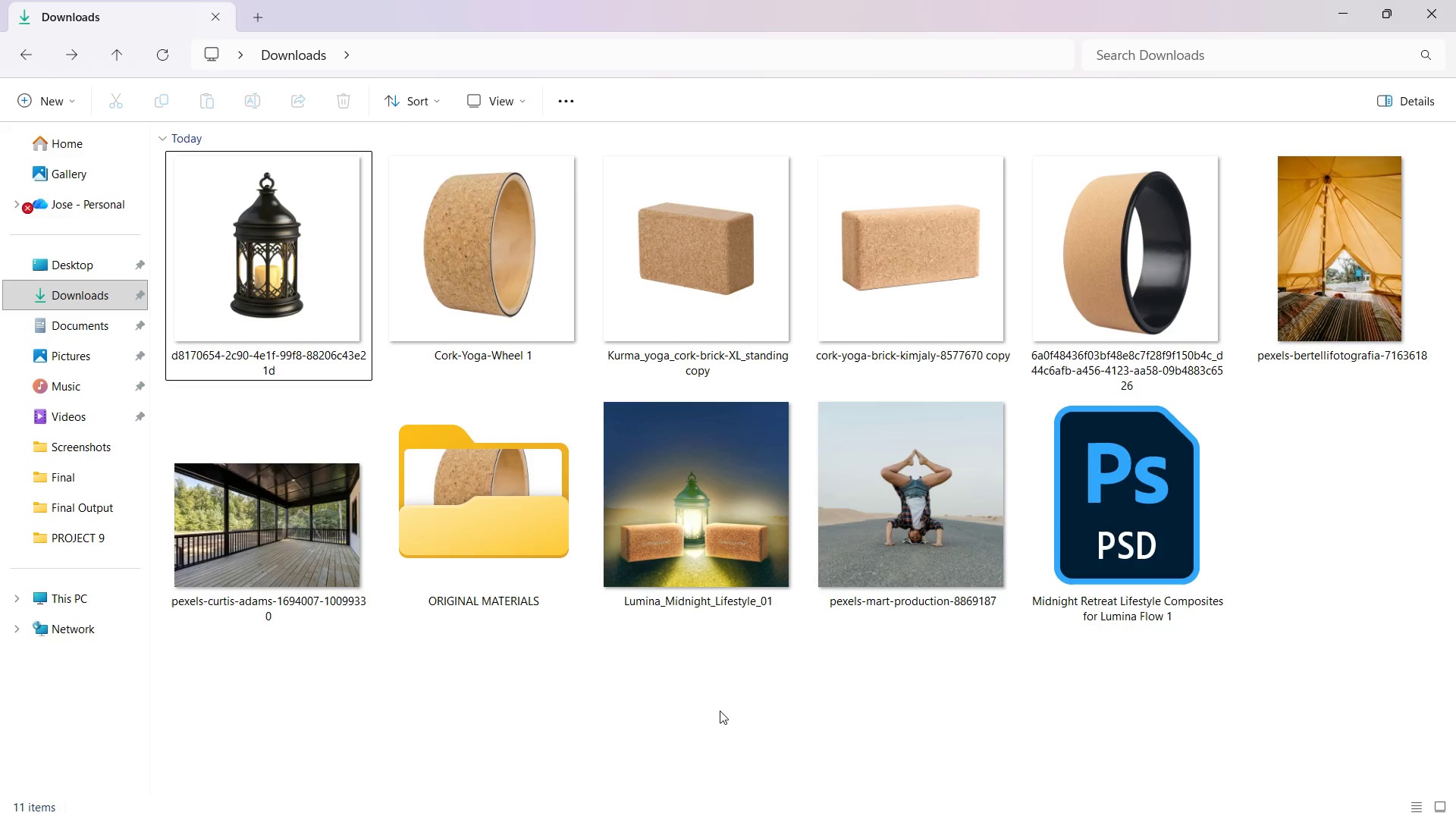 
mouse_move([344, 522])
 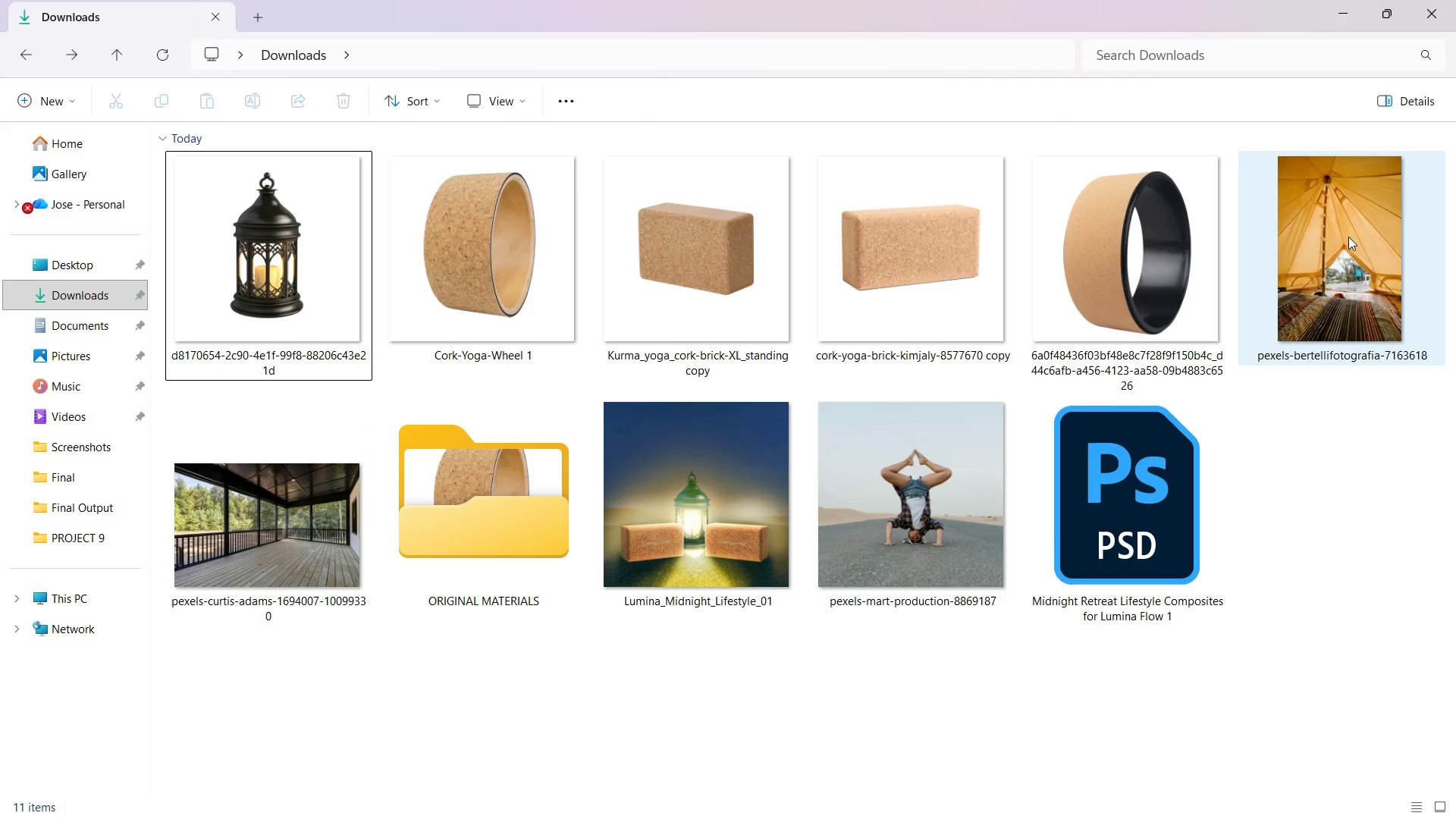 
left_click([1358, 237])
 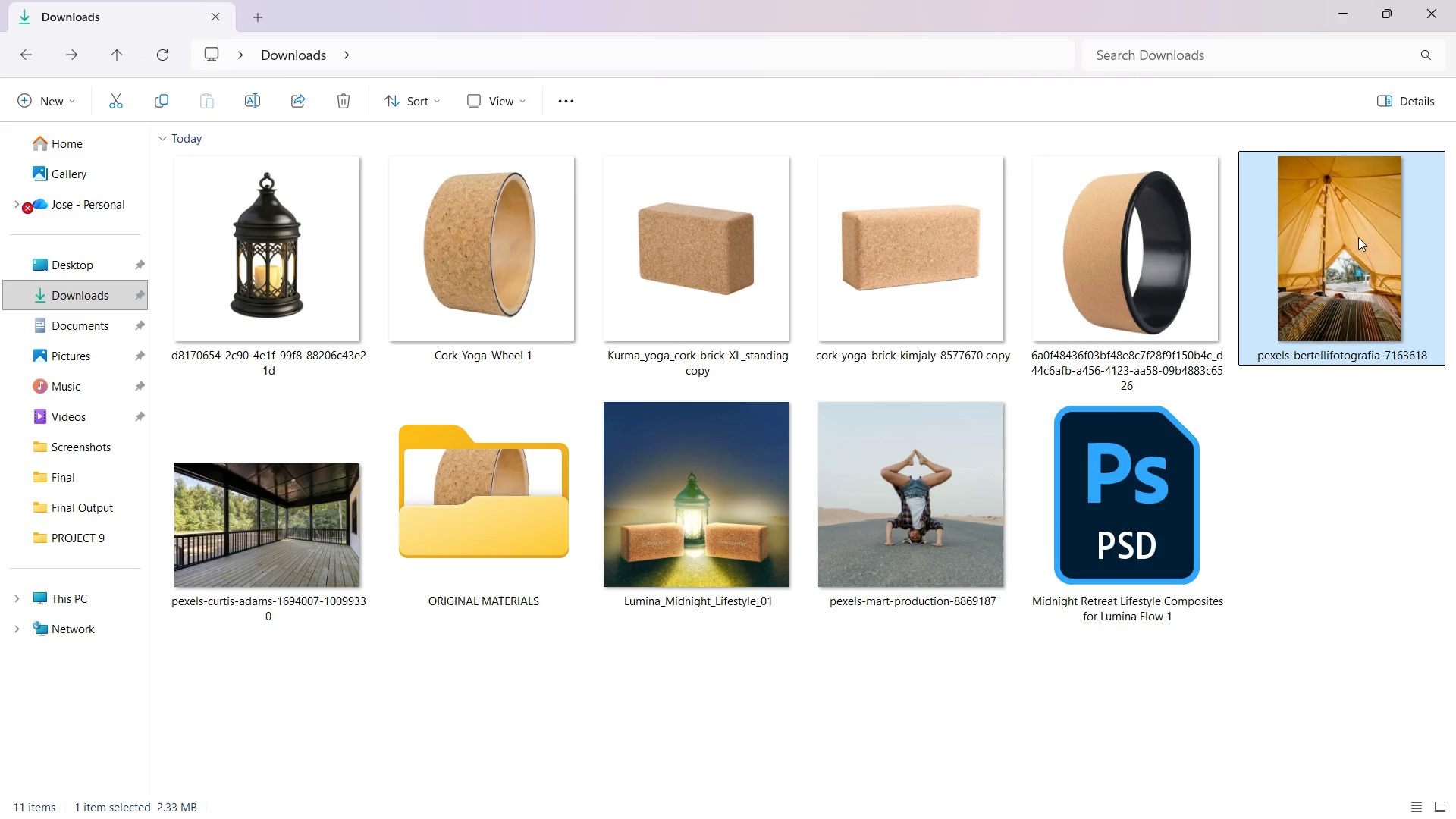 
right_click([1358, 237])
 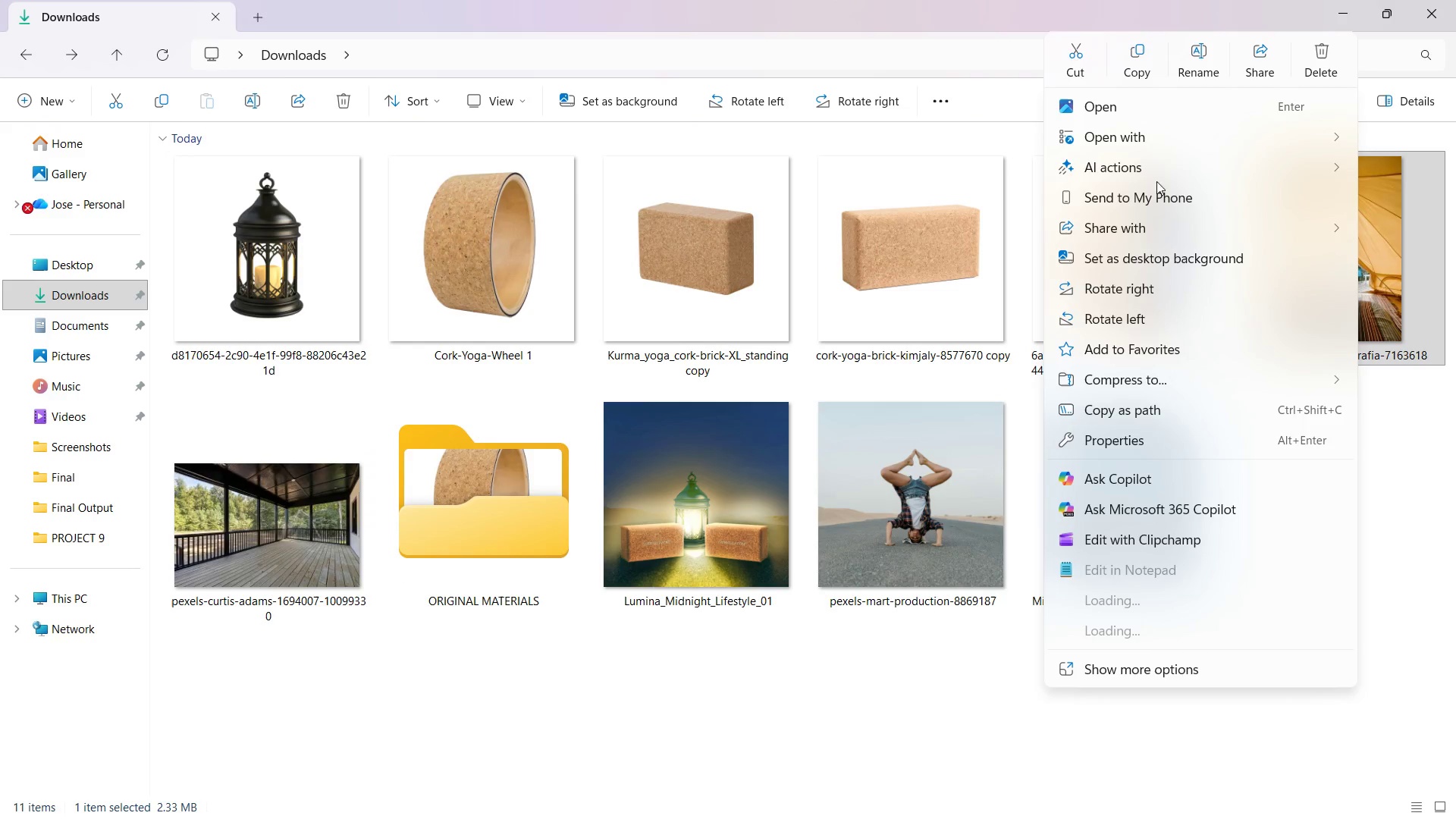 
left_click([1151, 133])
 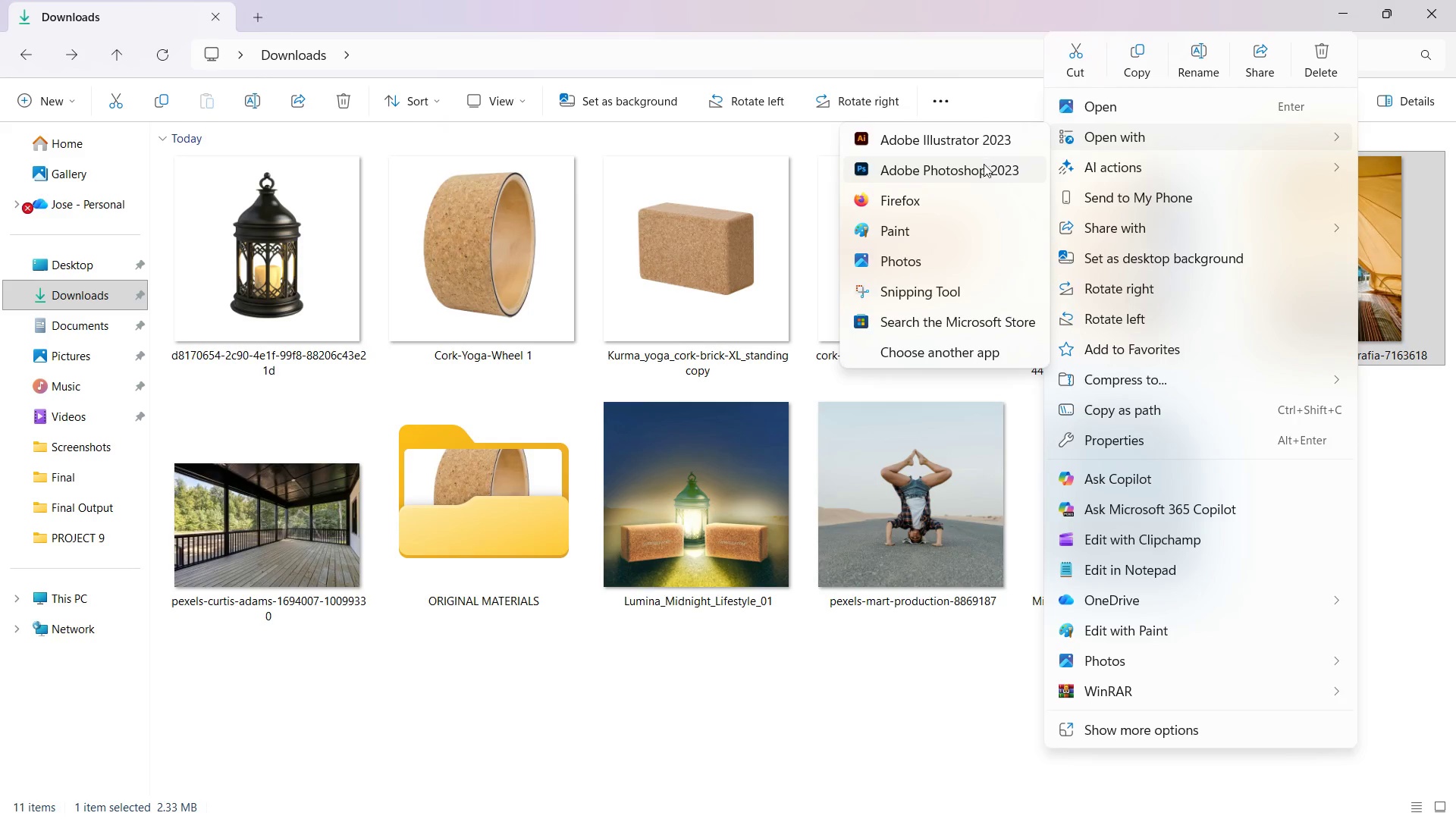 
left_click([983, 170])
 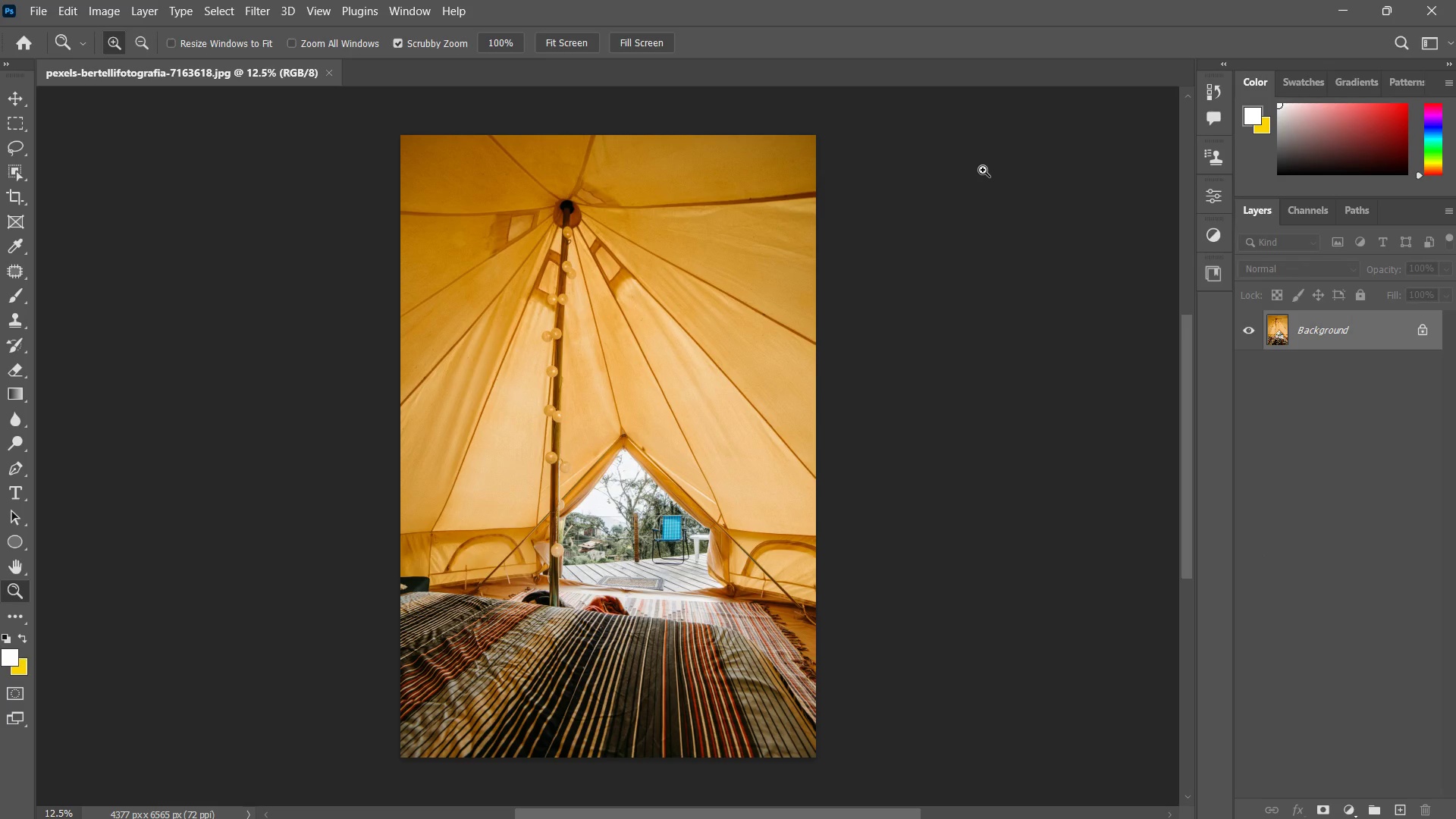 
wait(6.31)
 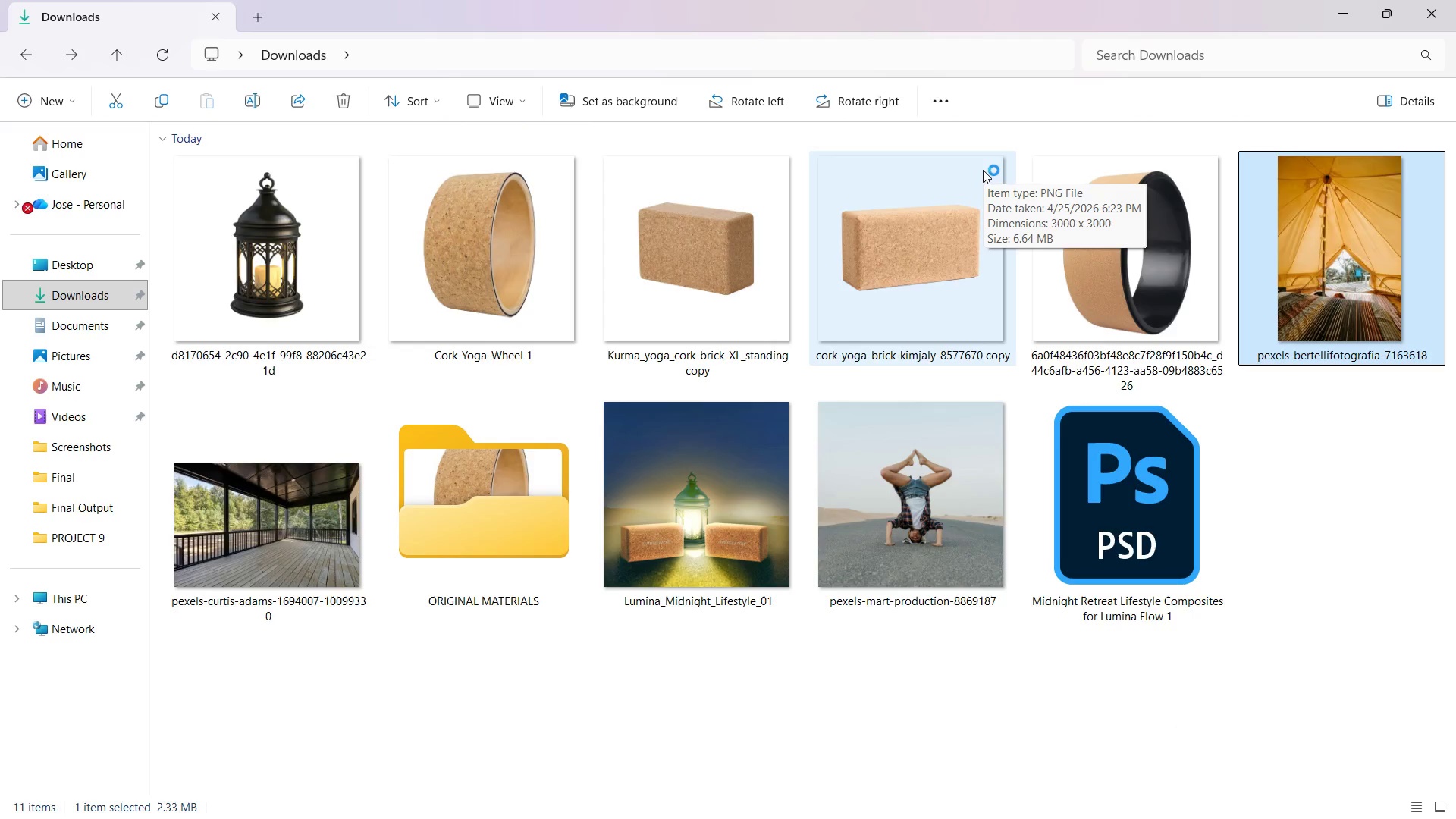 
key(C)
 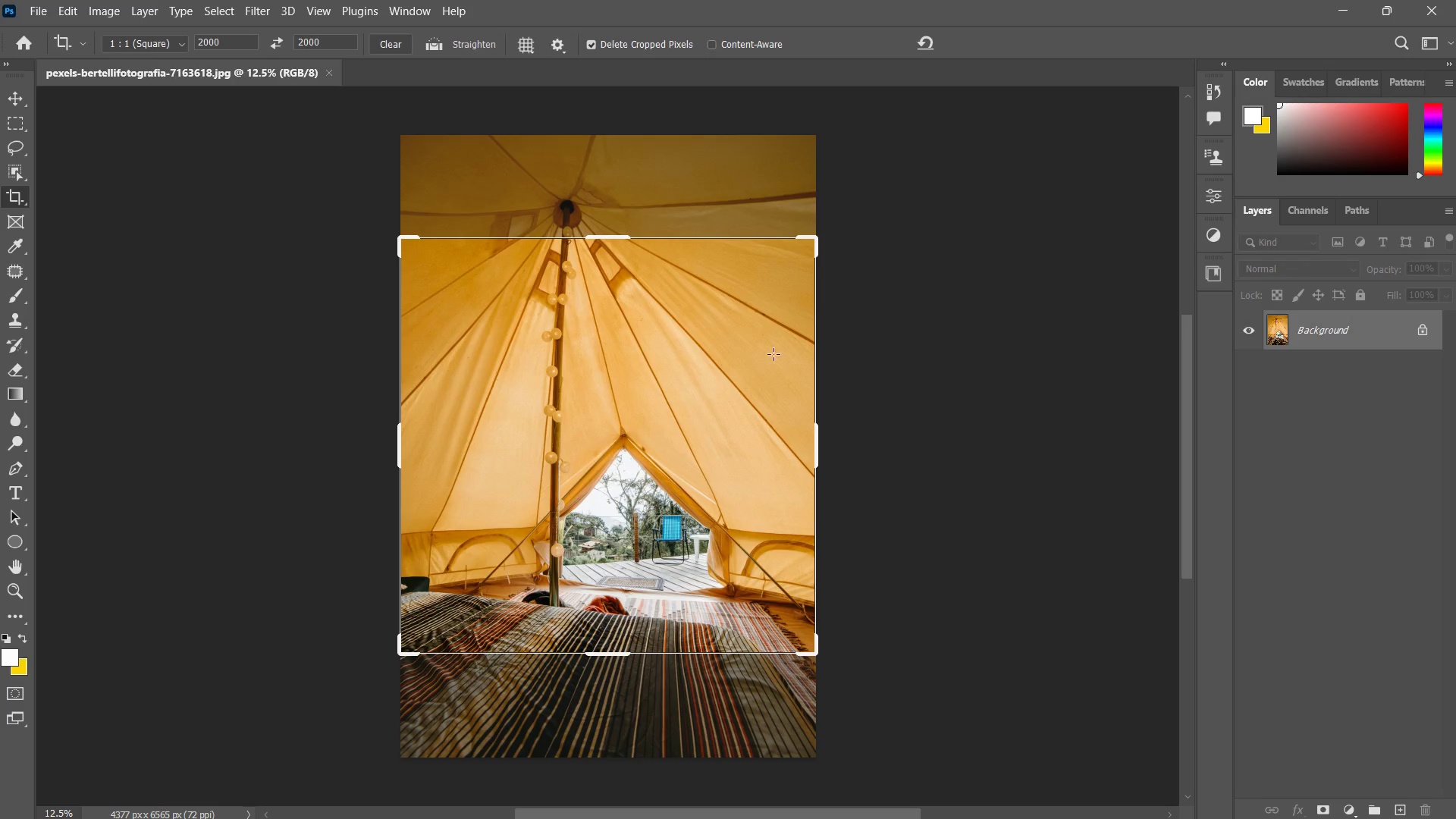 
left_click_drag(start_coordinate=[670, 526], to_coordinate=[669, 536])
 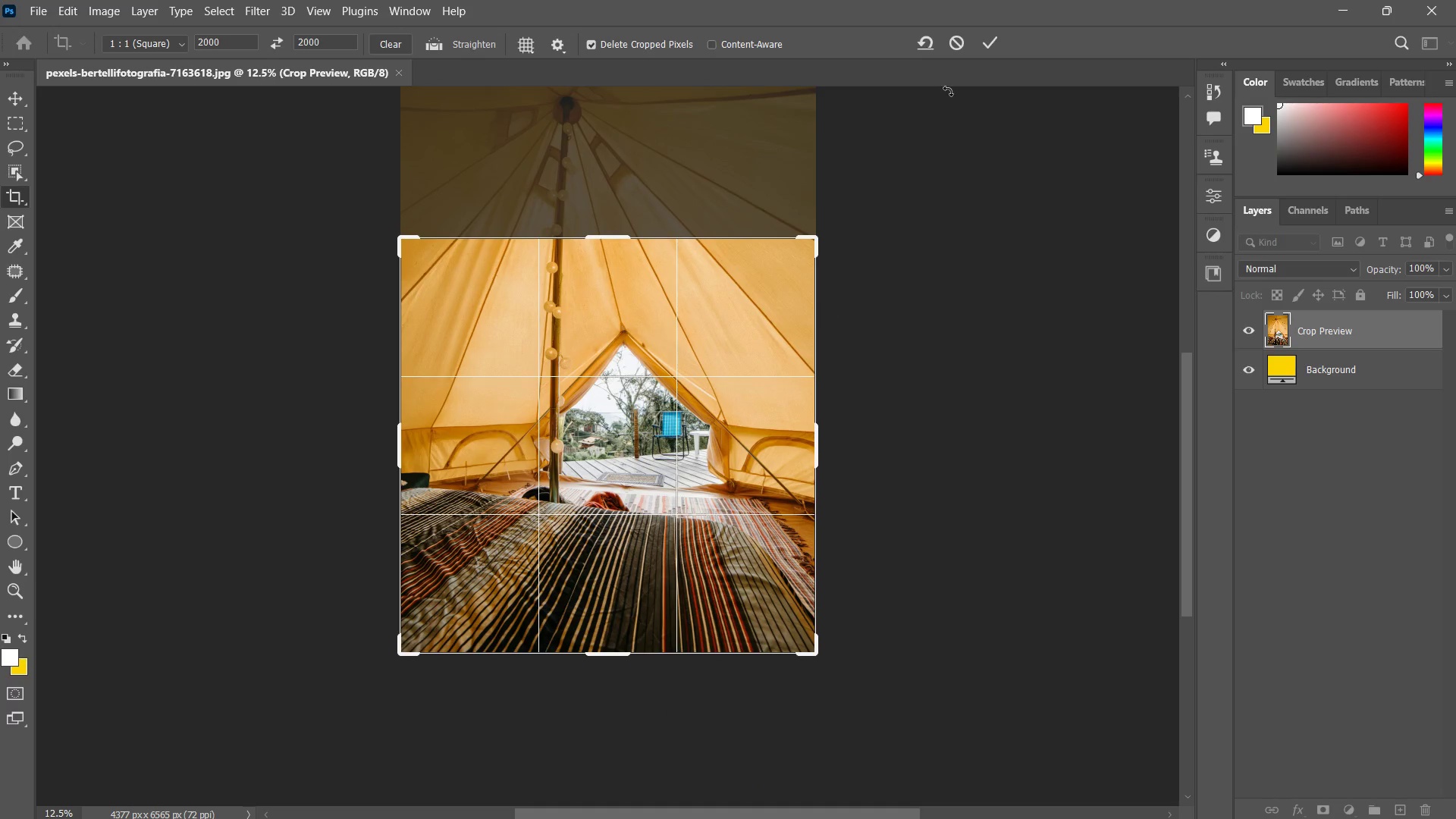 
key(Control+ControlLeft)
 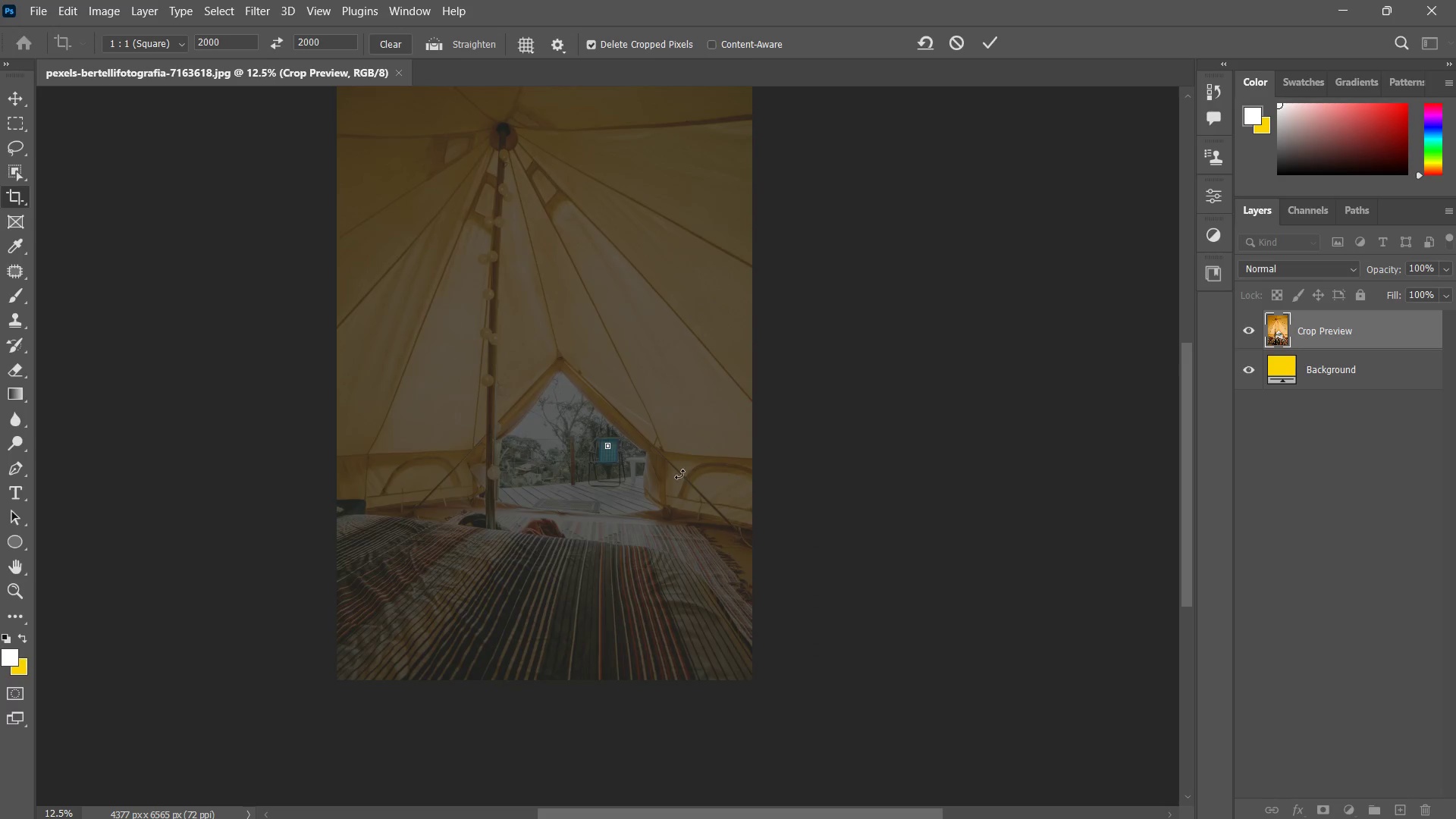 
key(Control+Z)
 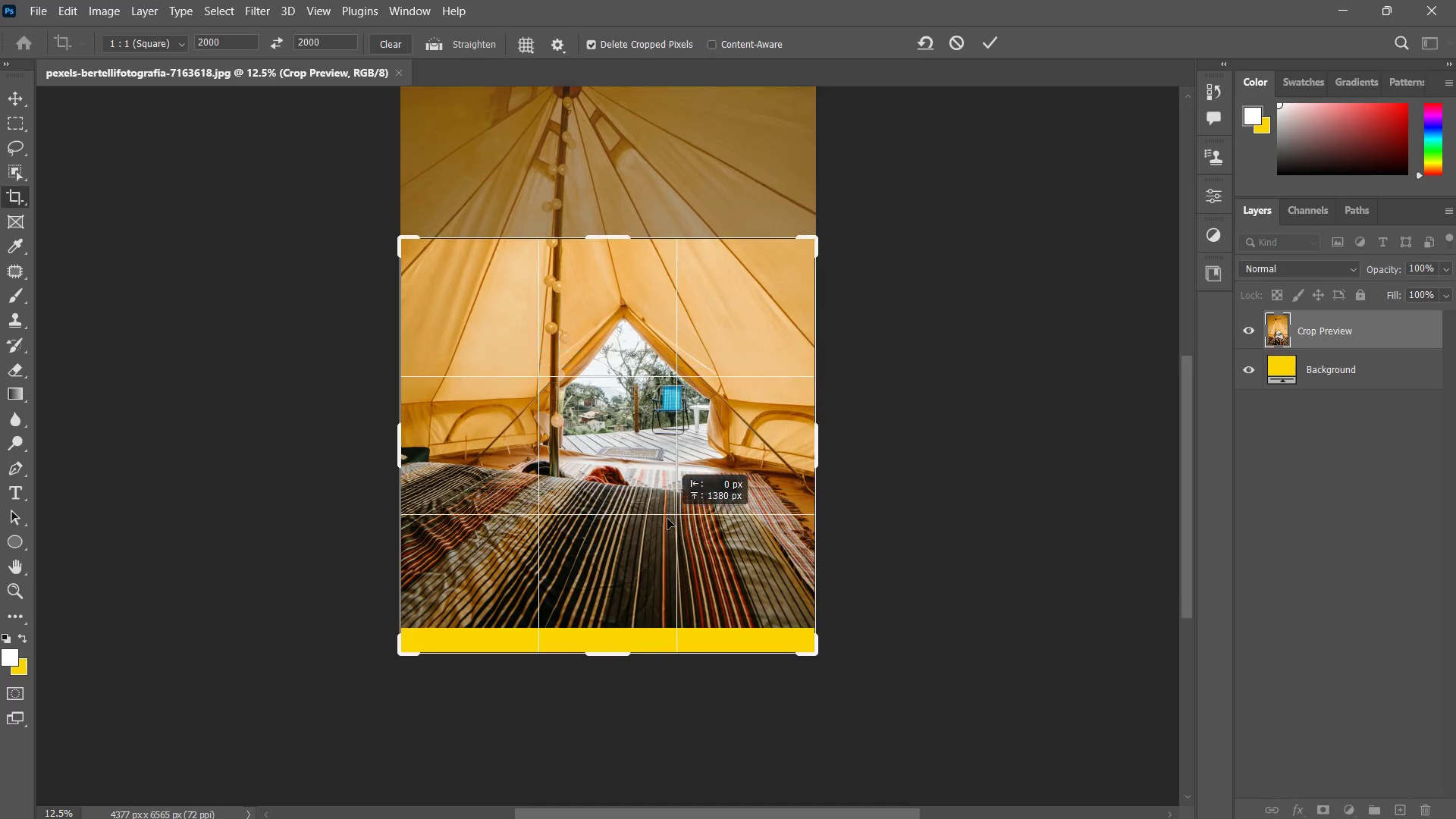 
left_click([669, 536])
 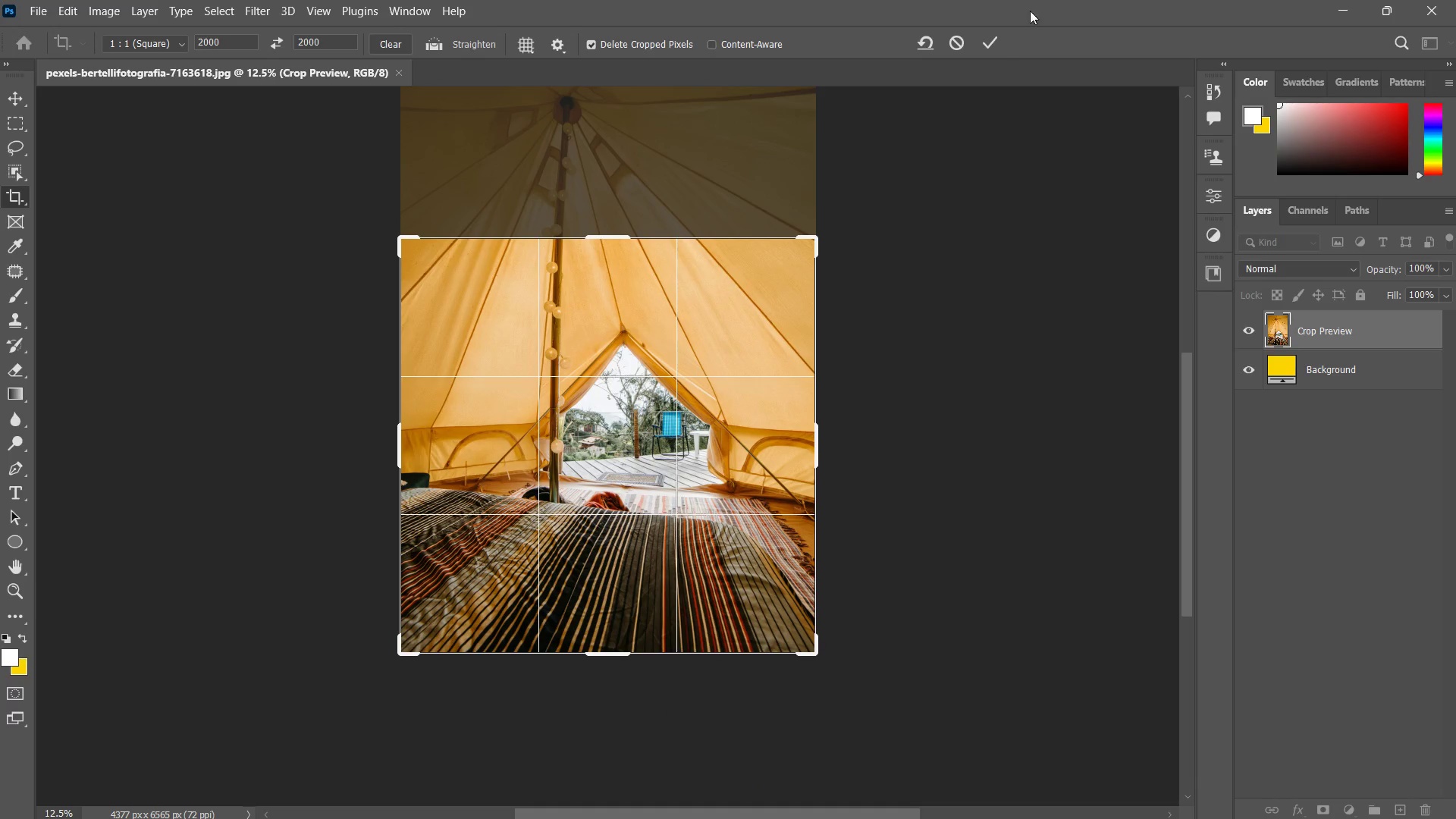 
left_click([993, 43])
 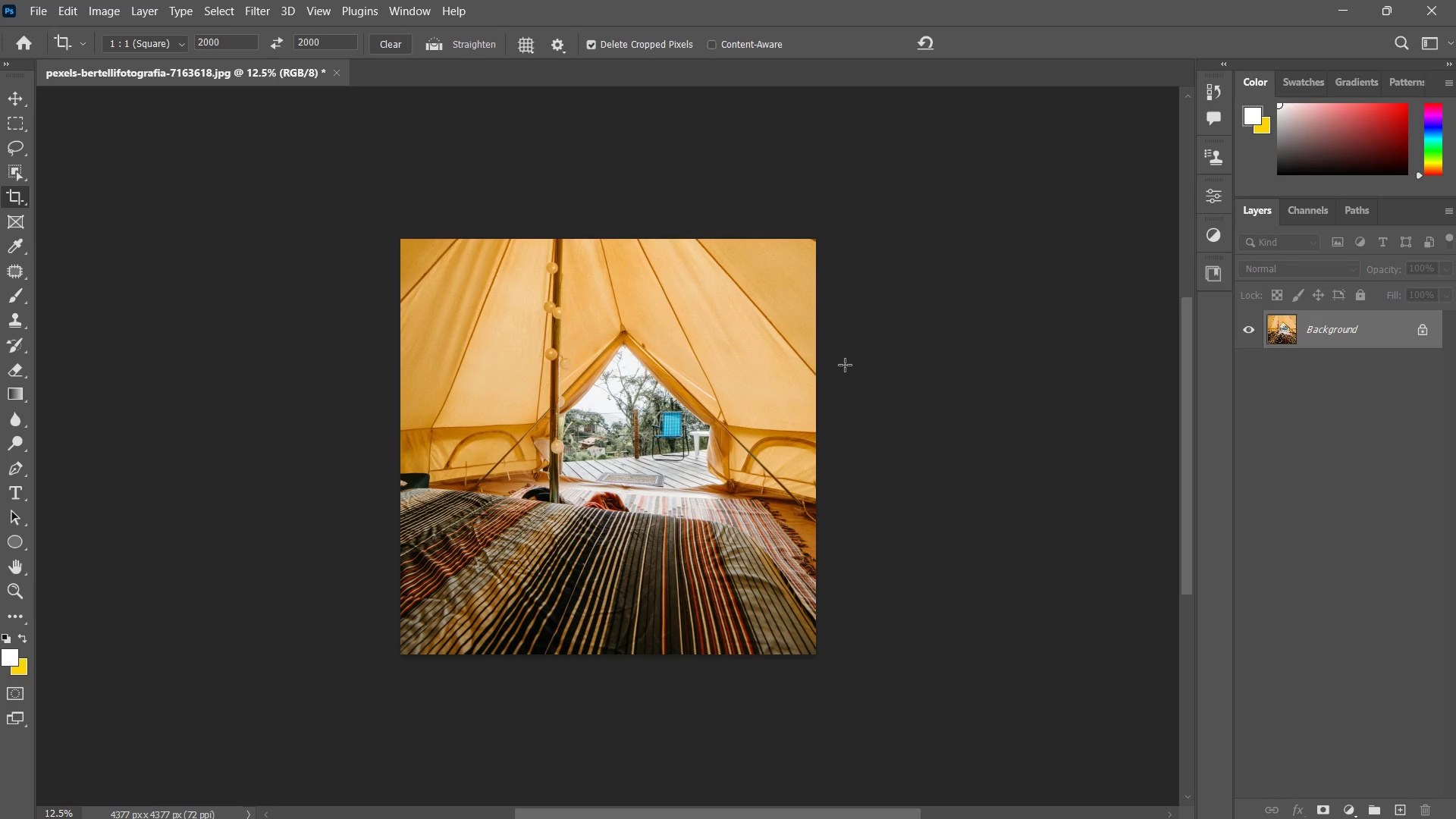 
key(Alt+Tab)
 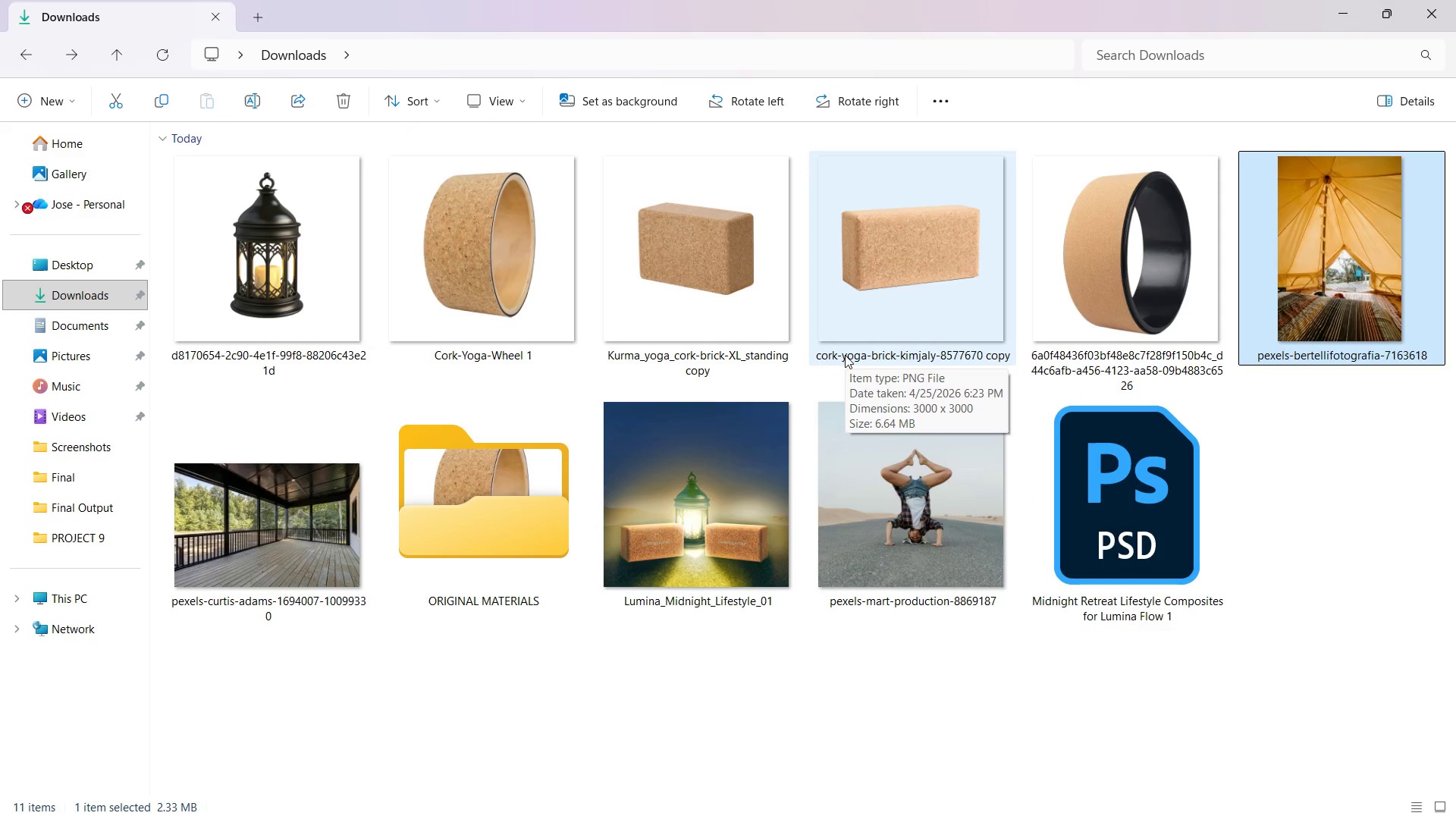 
key(Alt+AltLeft)
 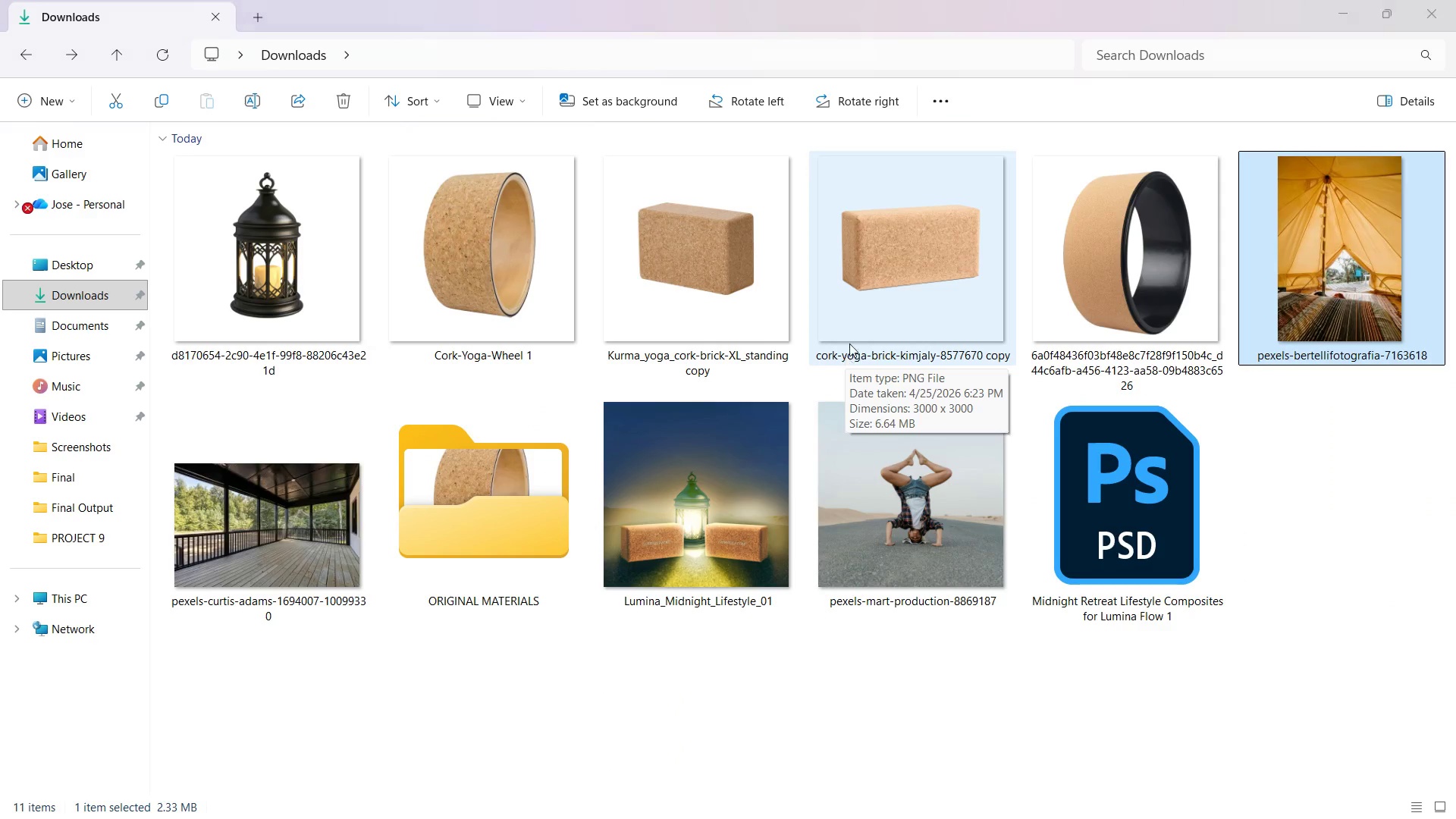 
key(Alt+Tab)
 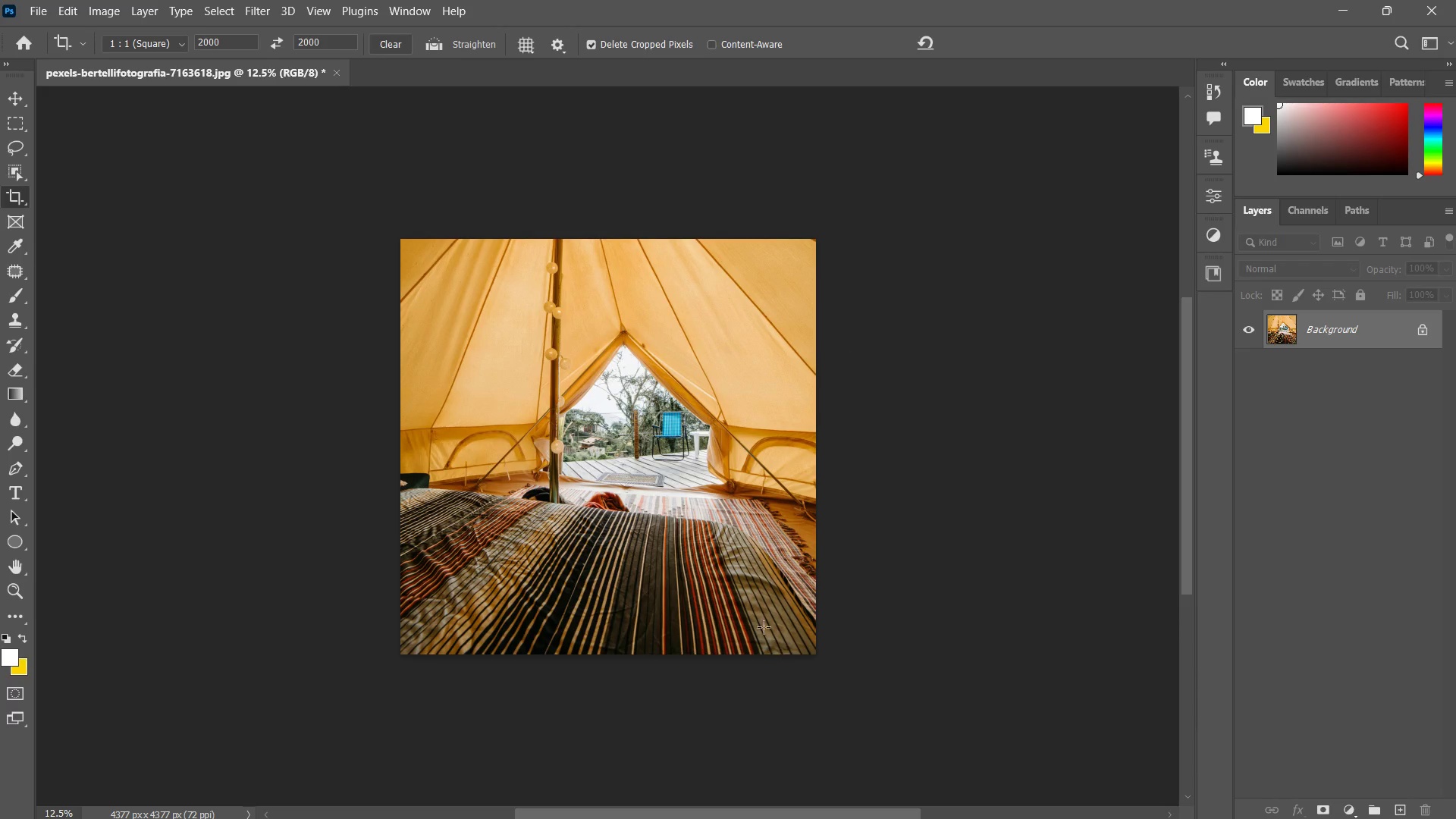 
key(Z)
 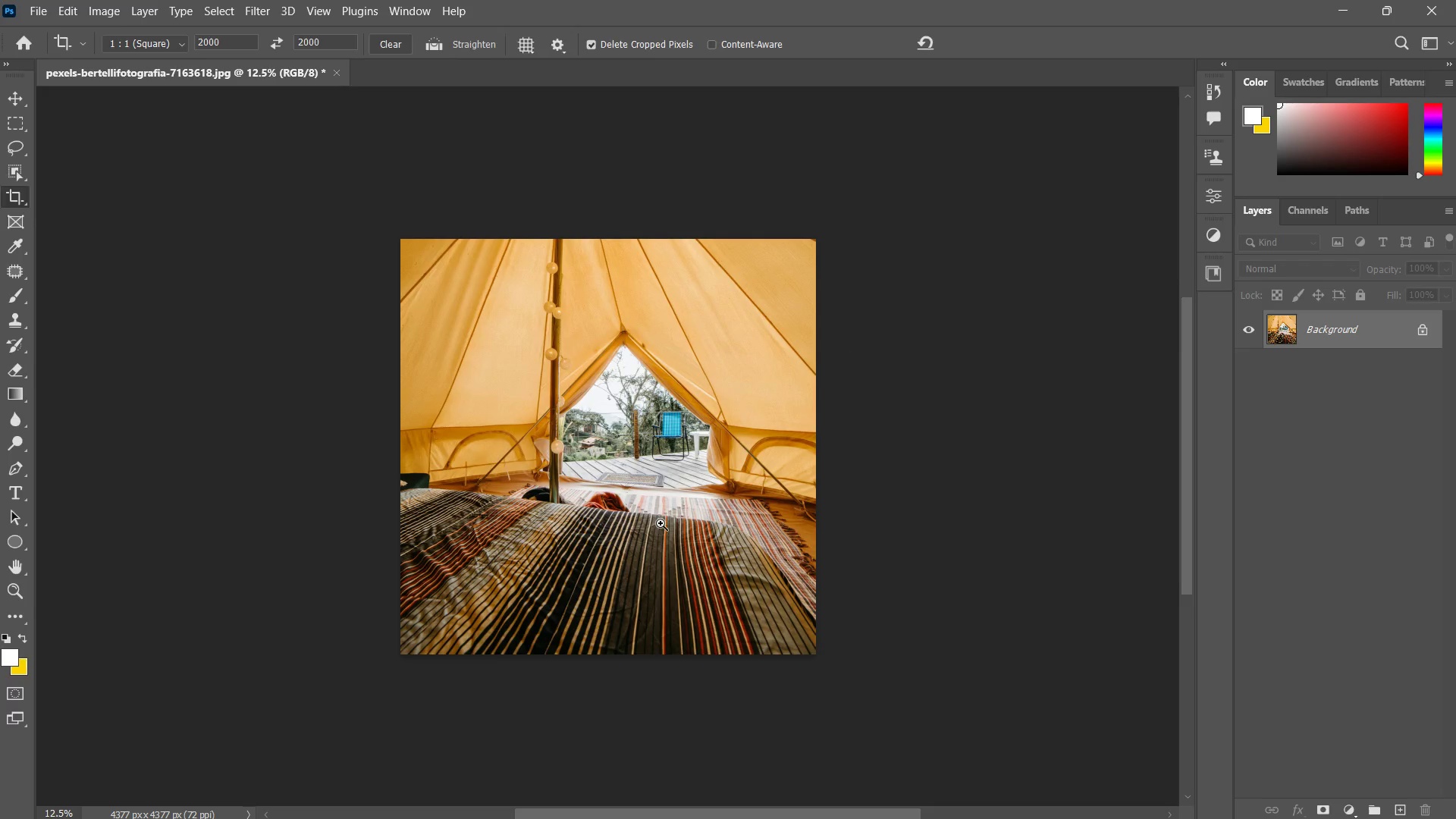 
left_click_drag(start_coordinate=[658, 521], to_coordinate=[686, 499])
 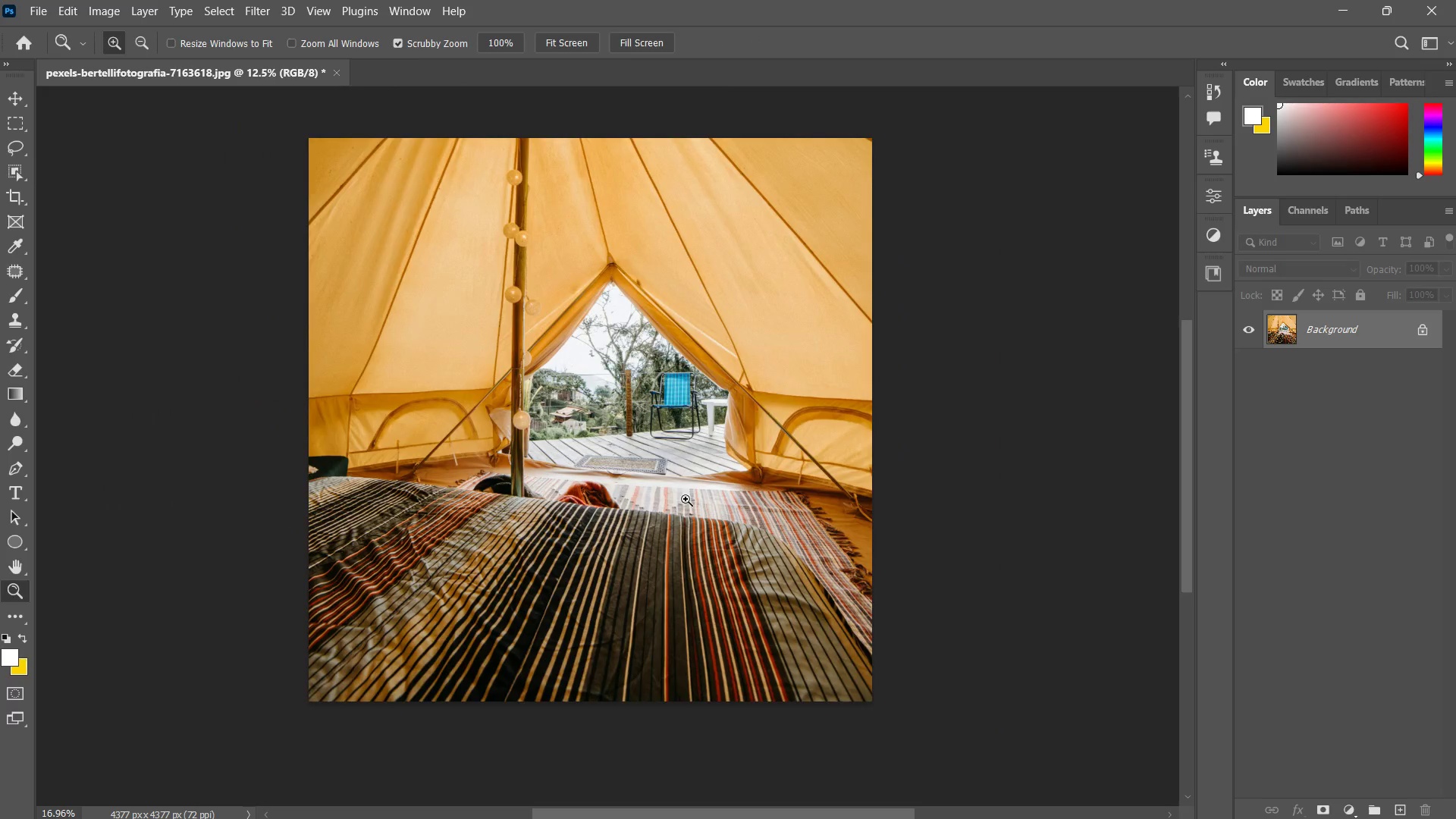 
left_click([686, 499])
 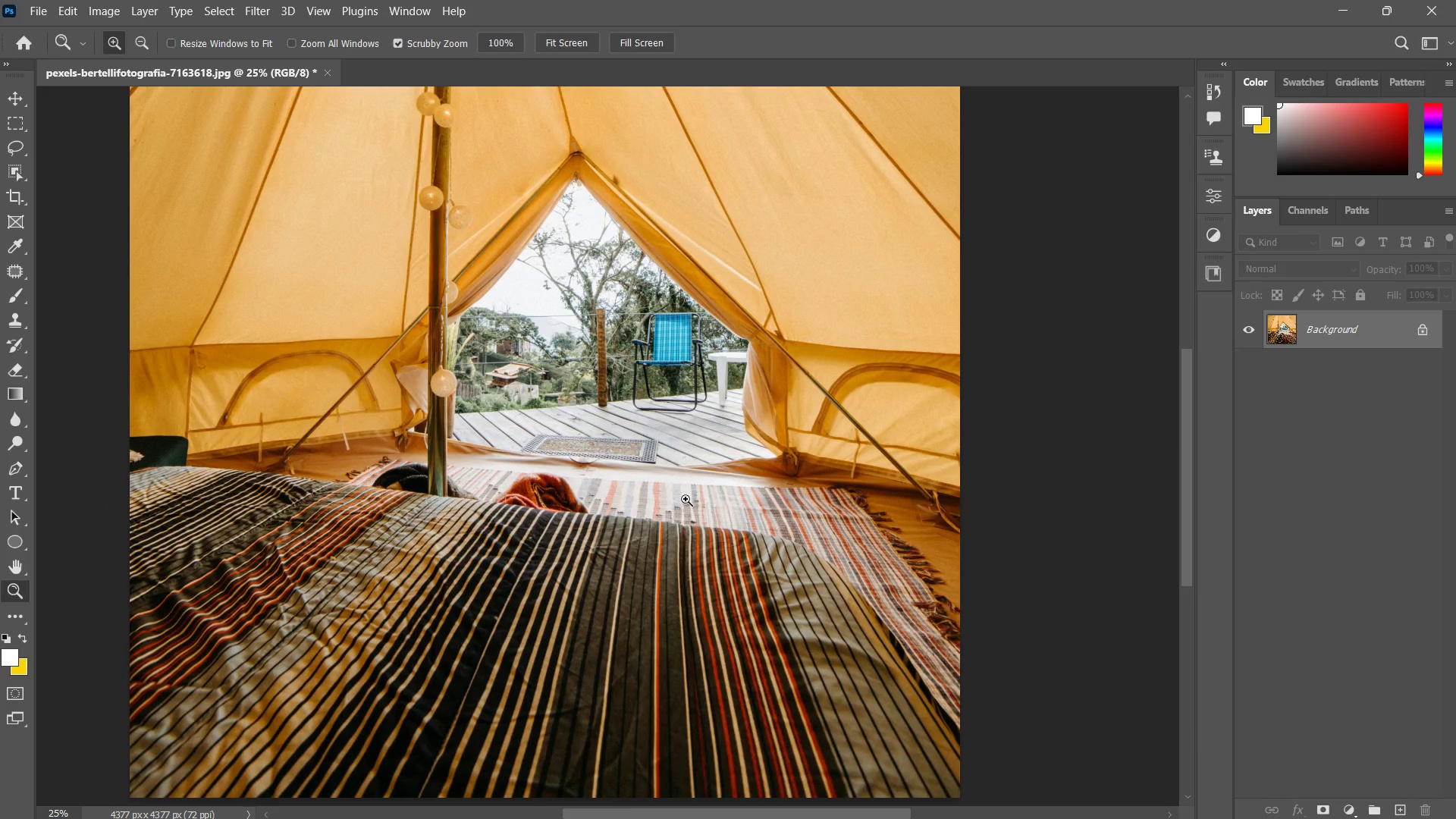 
left_click_drag(start_coordinate=[686, 499], to_coordinate=[654, 513])
 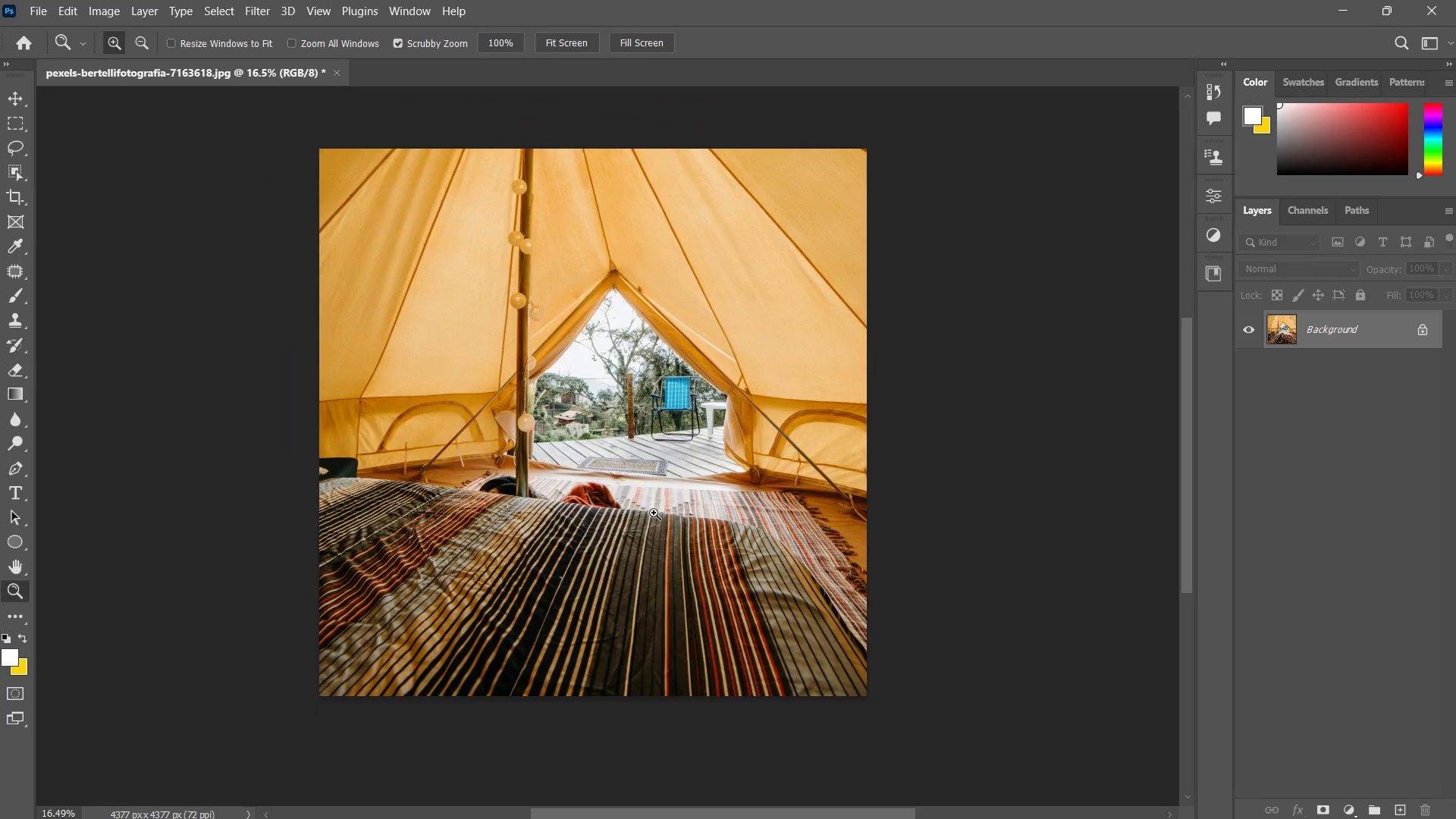 
key(Alt+Tab)
 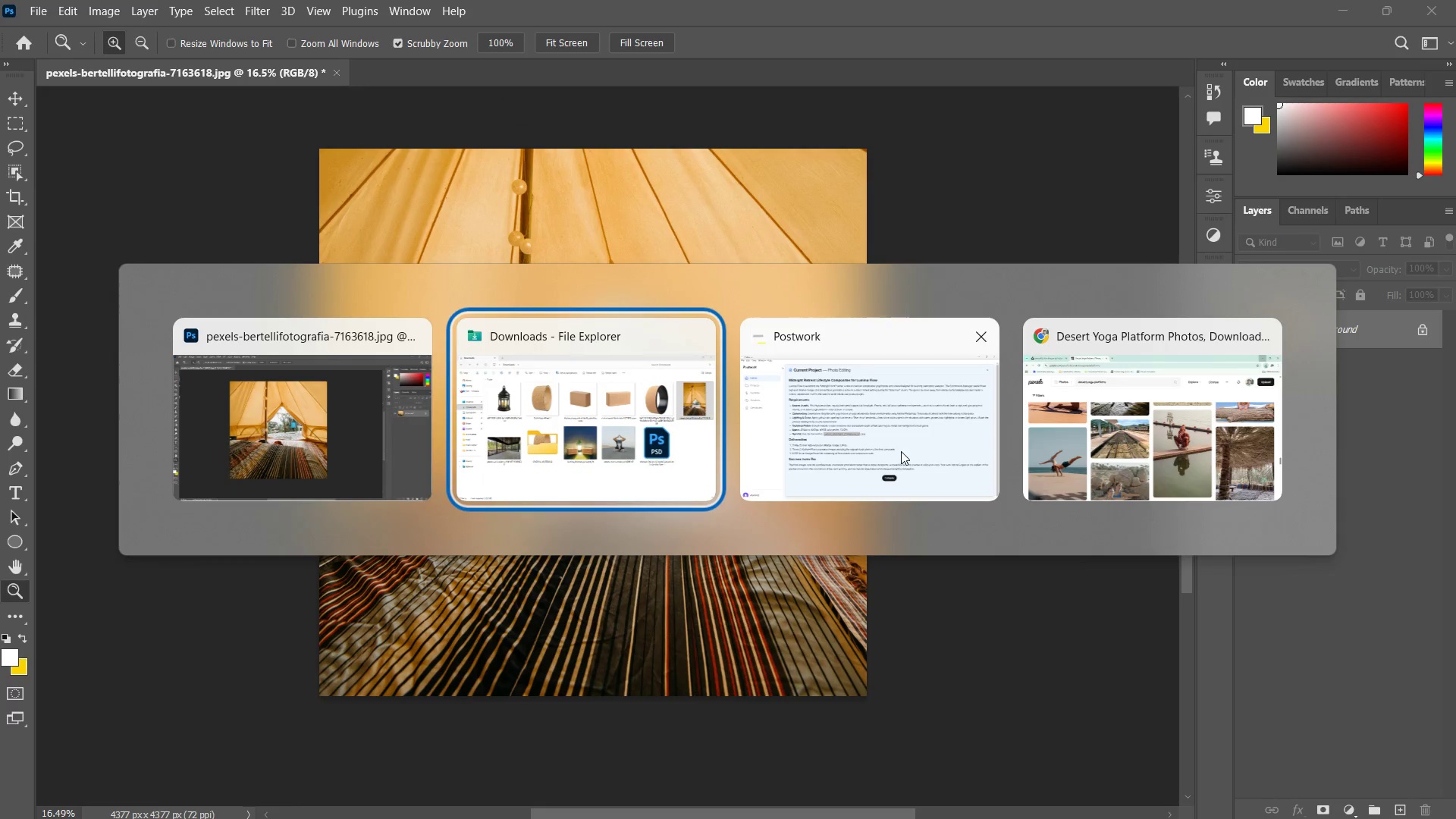 
left_click([617, 451])
 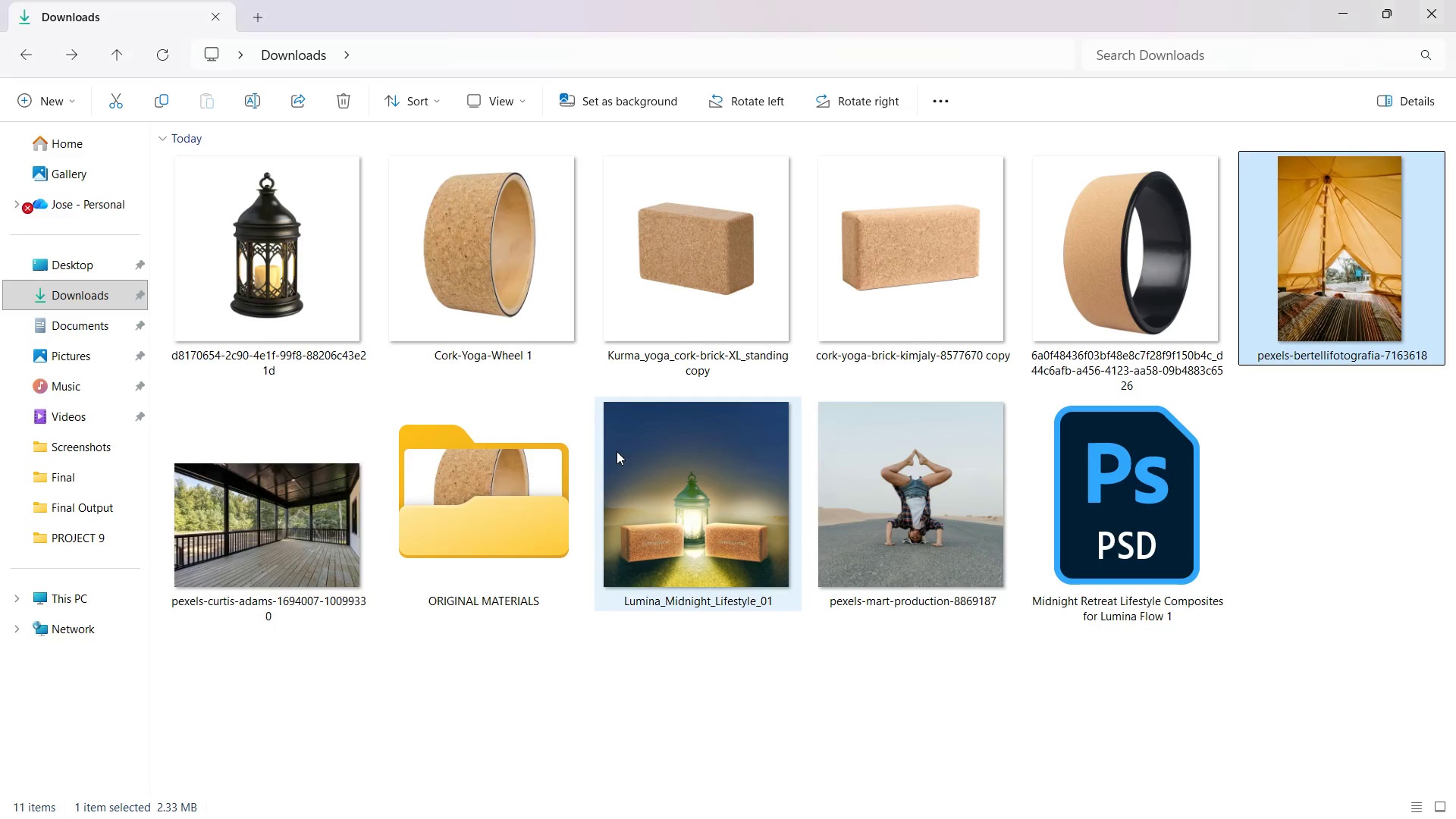 
key(Alt+Tab)
 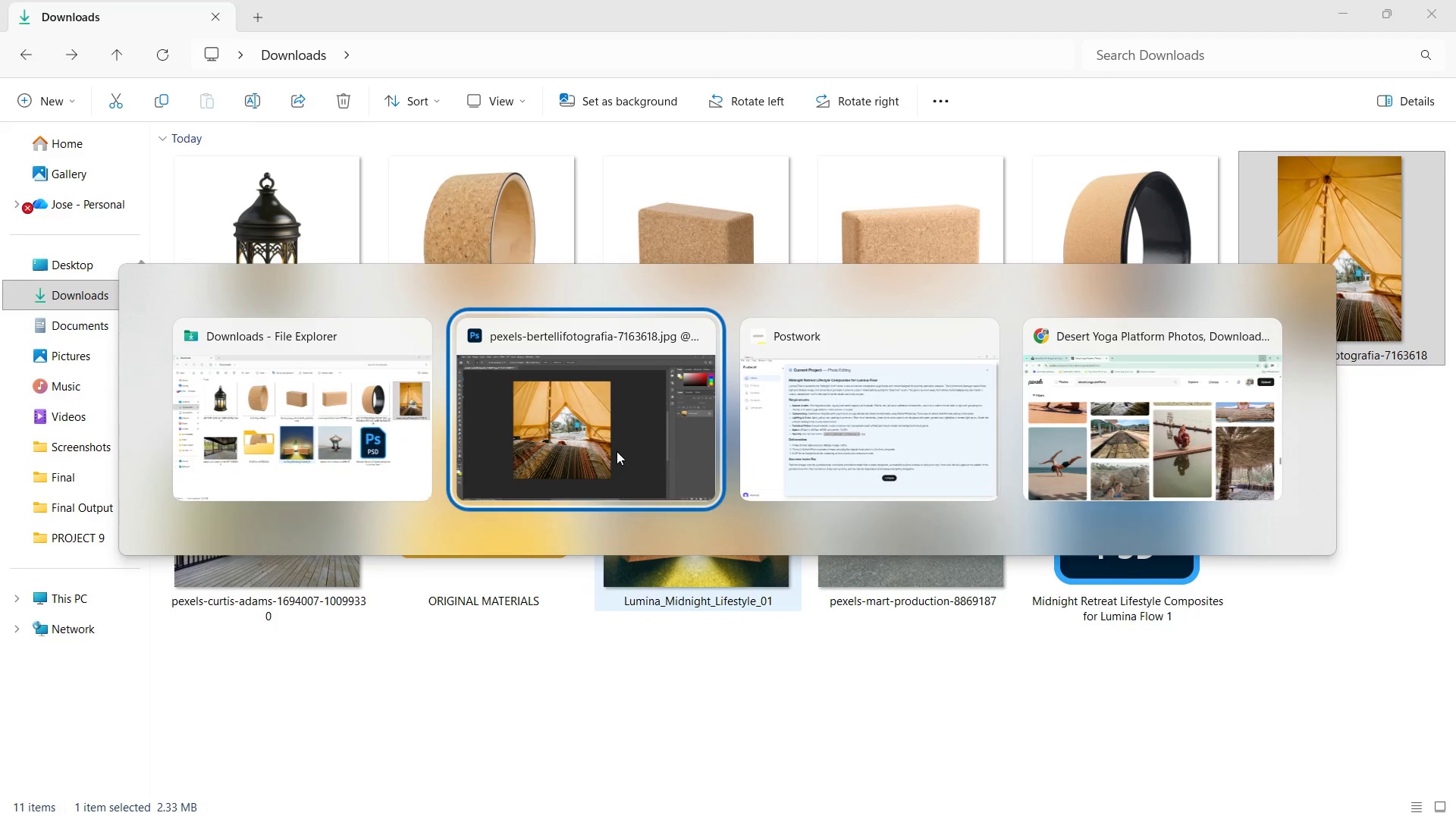 
key(Alt+AltLeft)
 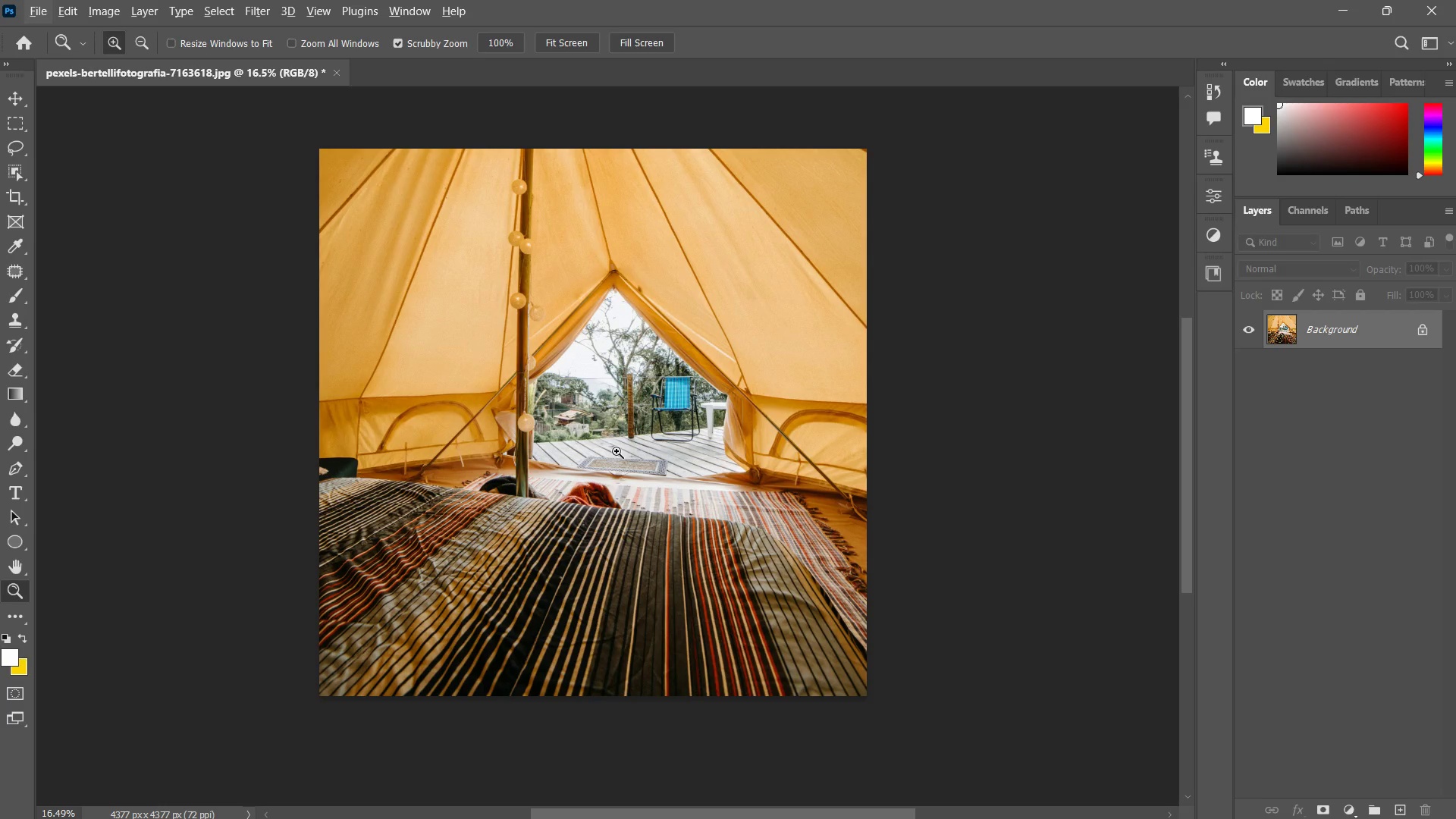 
left_click_drag(start_coordinate=[637, 441], to_coordinate=[635, 447])
 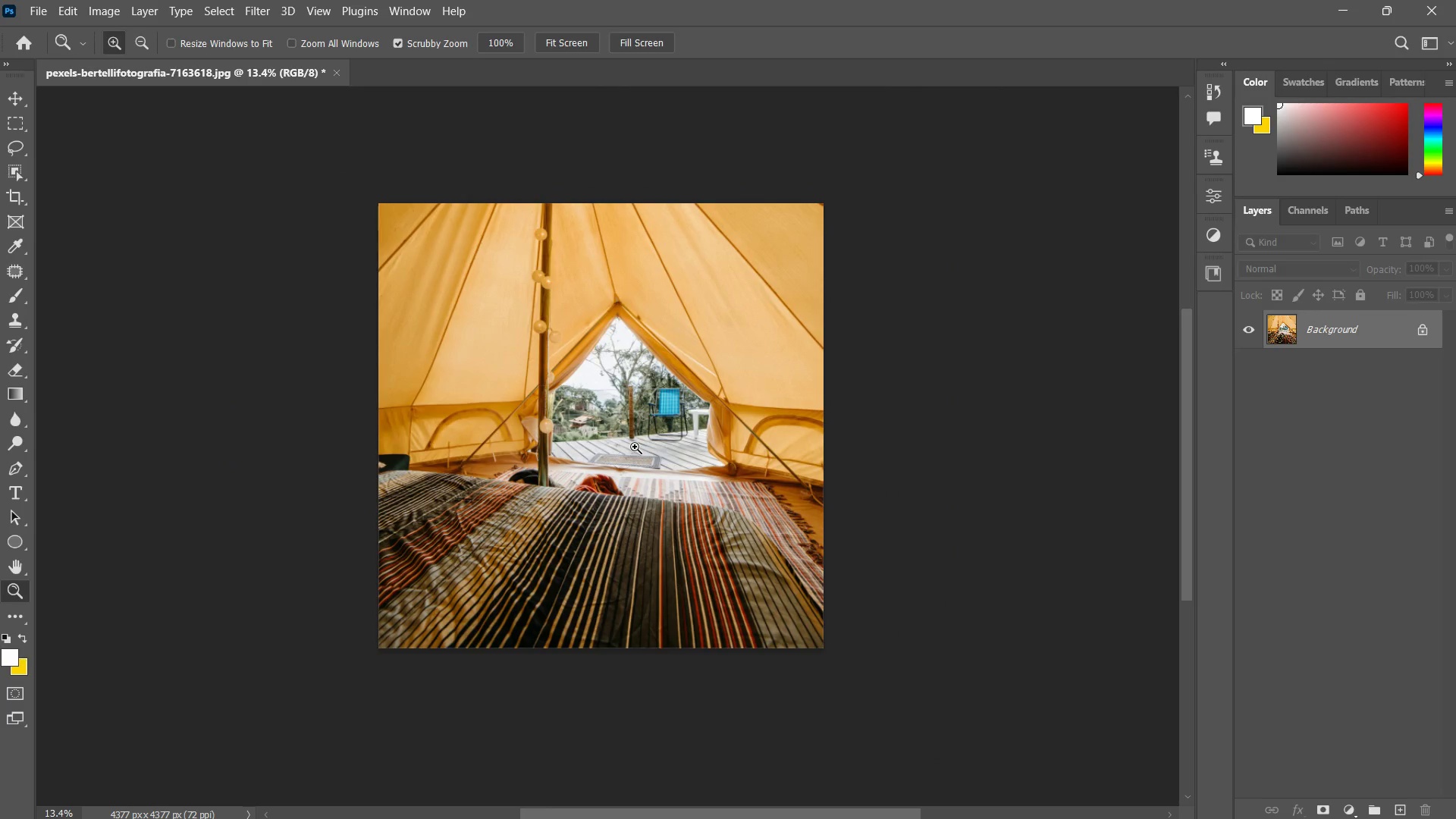 
key(Alt+Tab)
 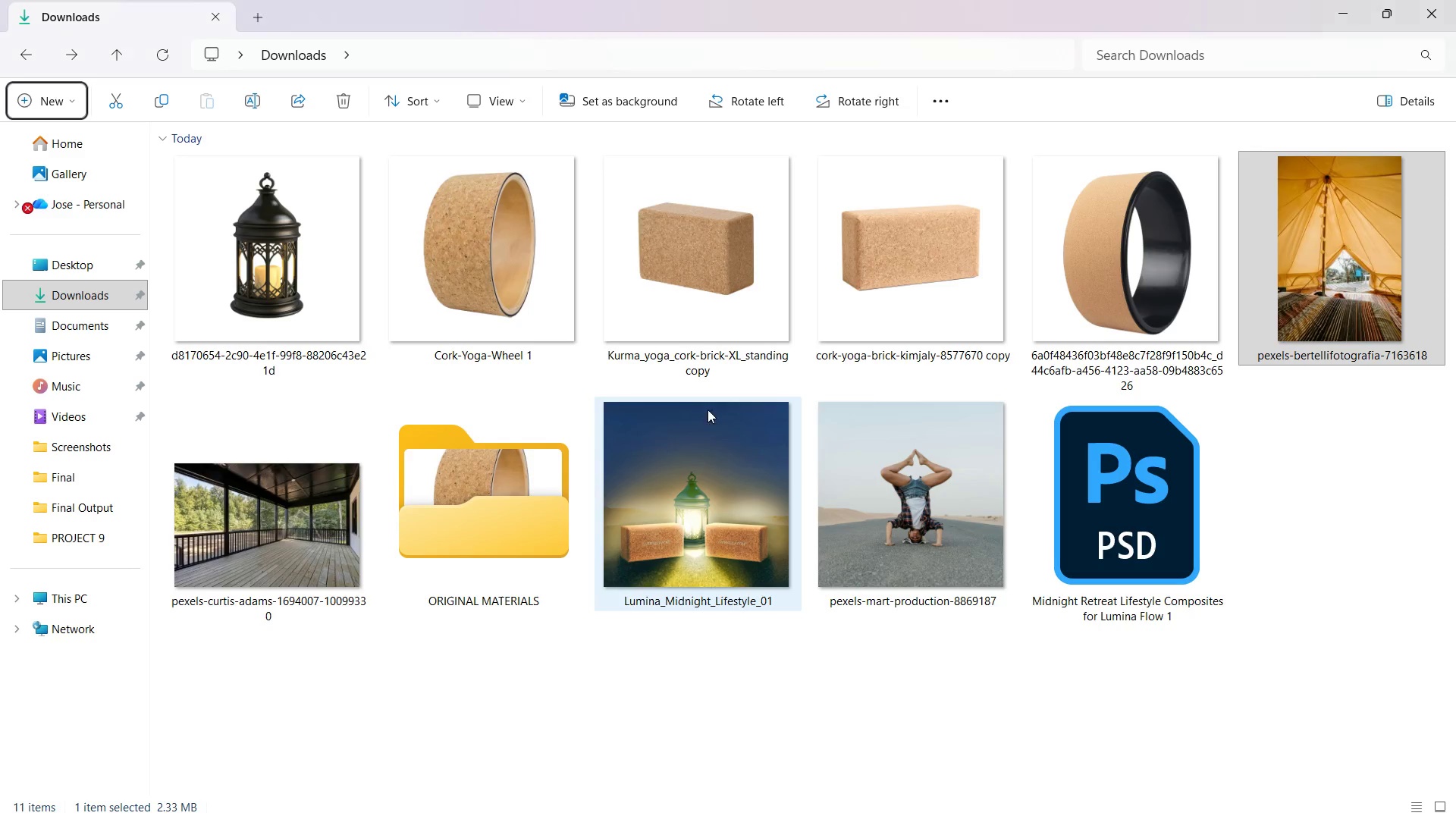 
left_click([1147, 266])
 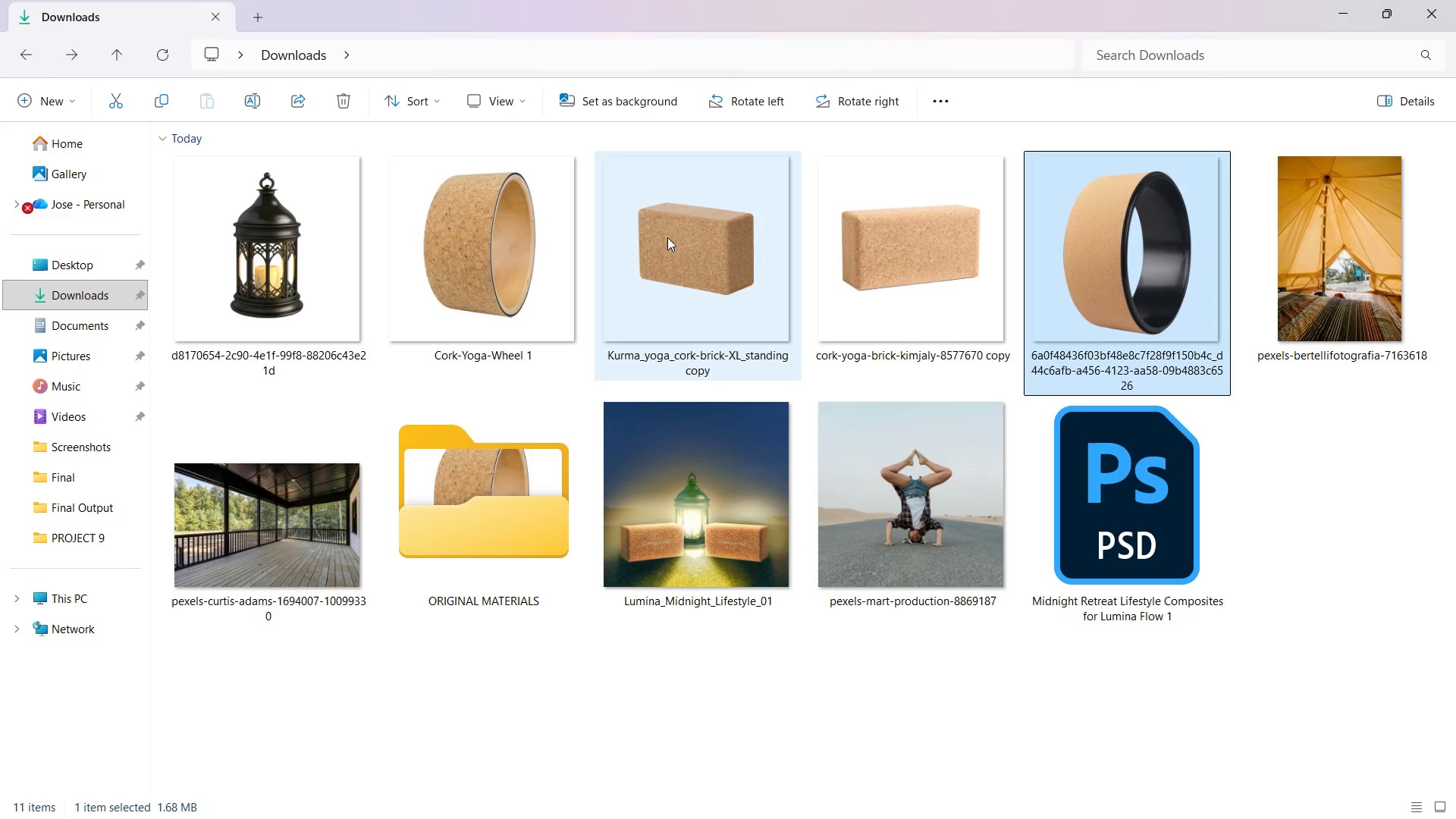 
left_click([570, 263])